 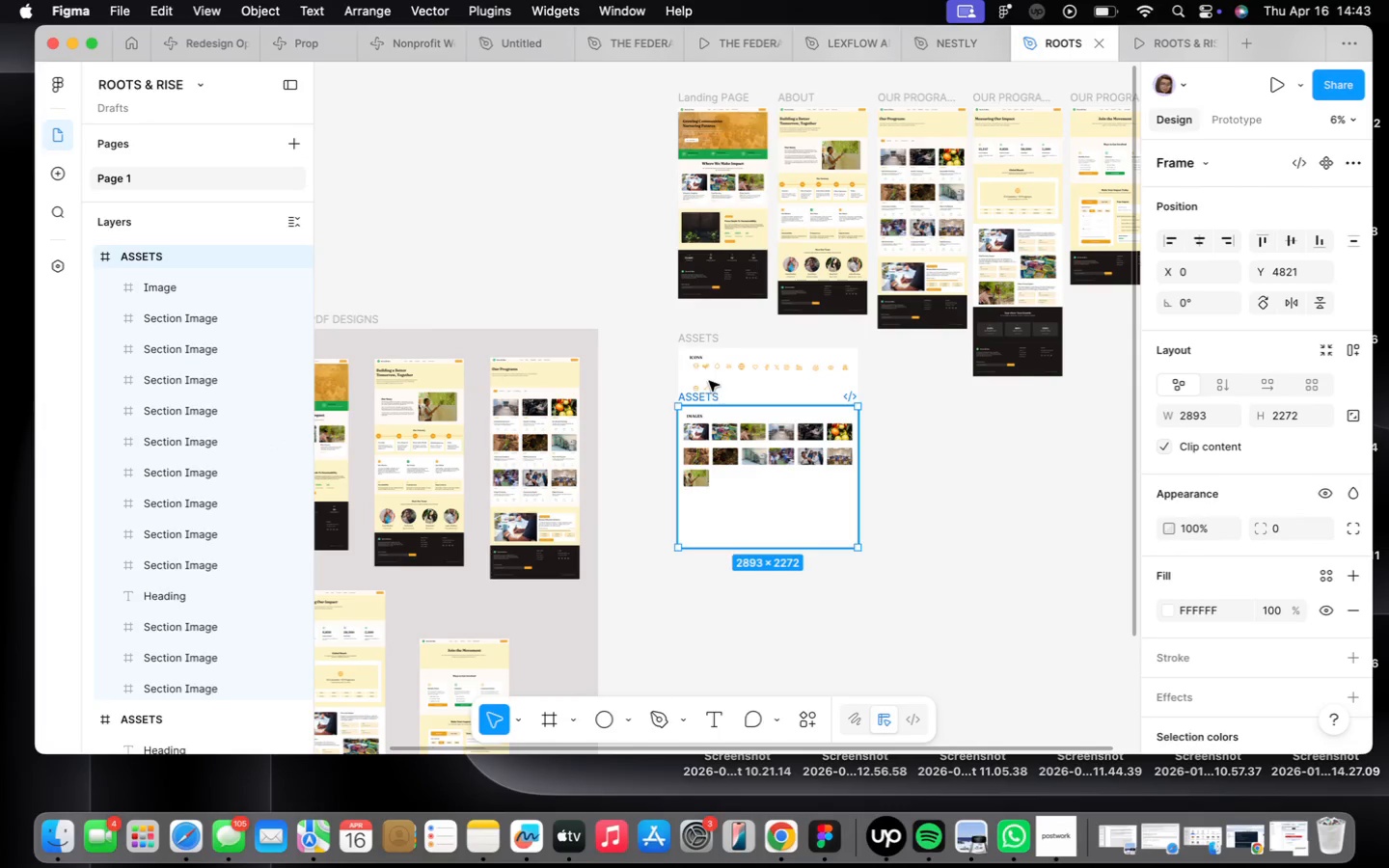 
hold_key(key=ShiftLeft, duration=0.6)
left_click([708, 343])
 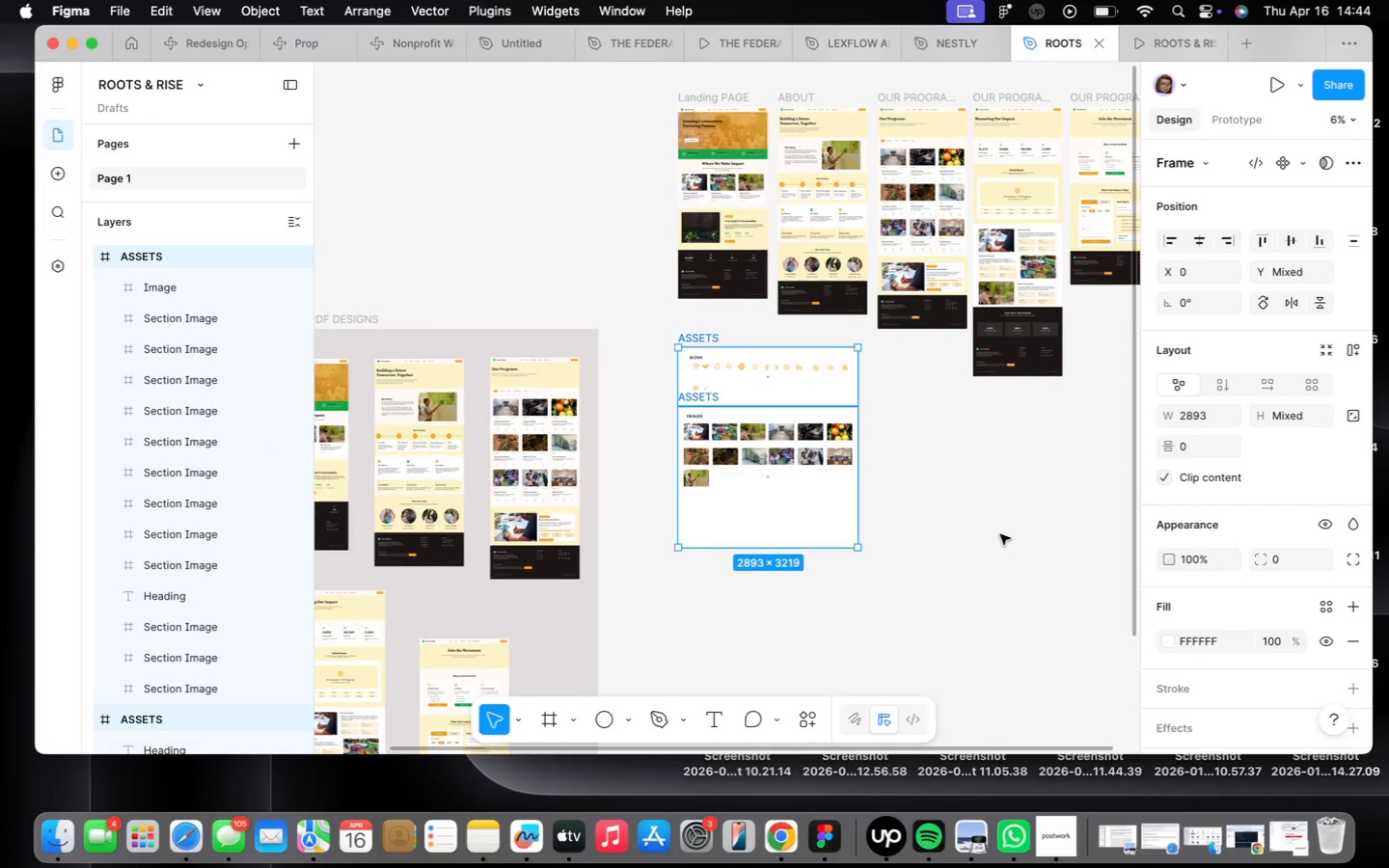 
wait(7.64)
 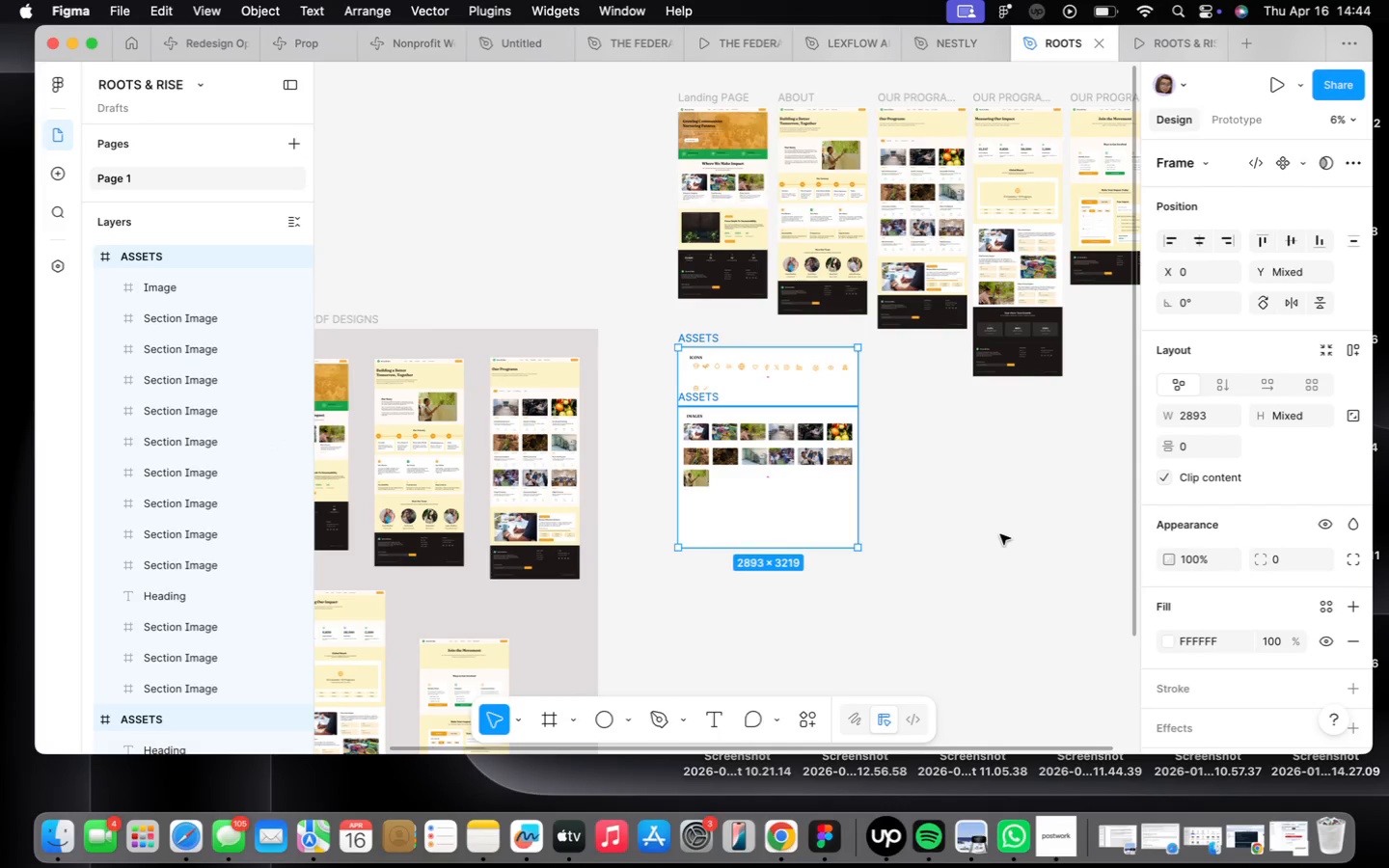 
left_click([943, 490])
 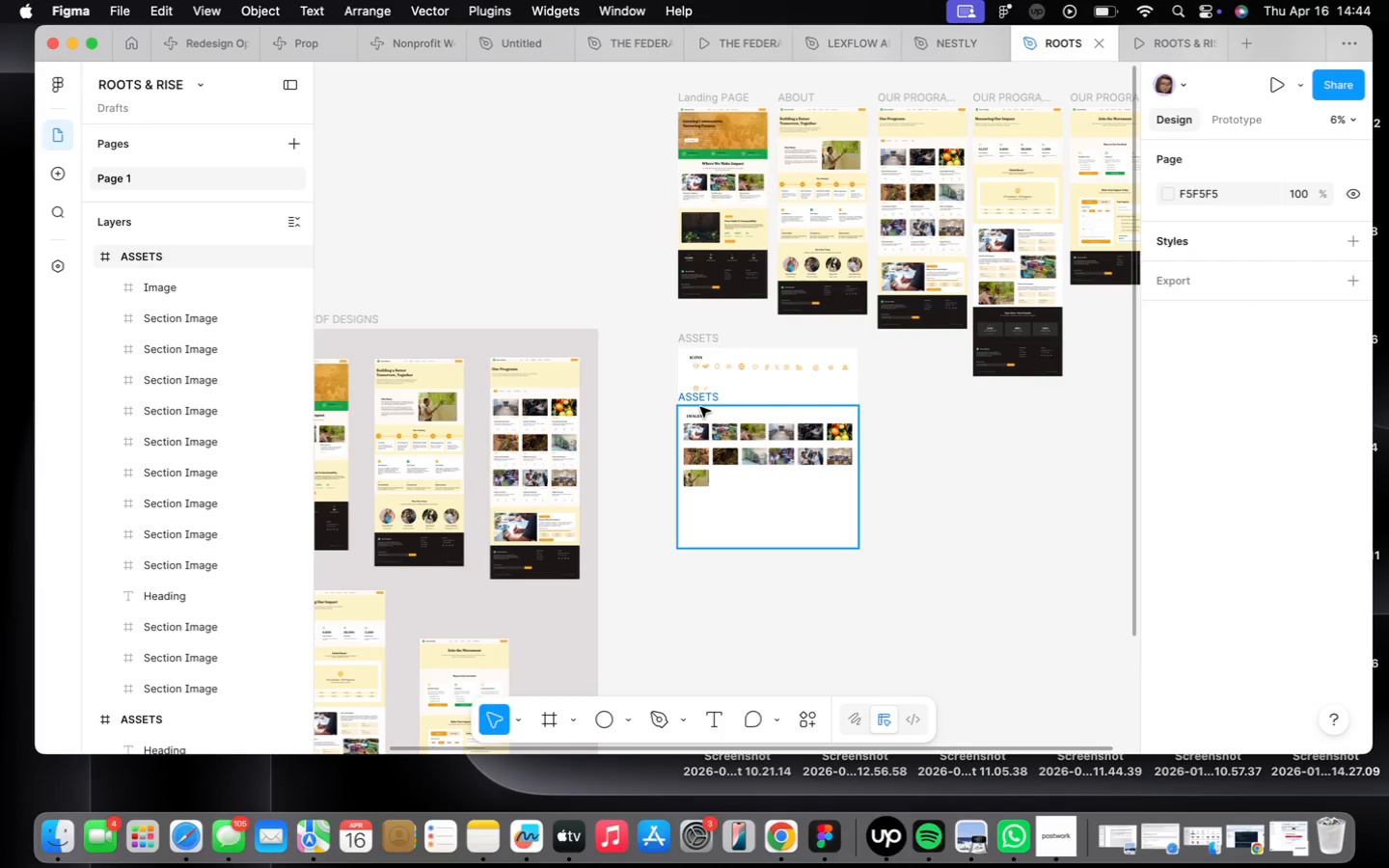 
left_click([700, 407])
 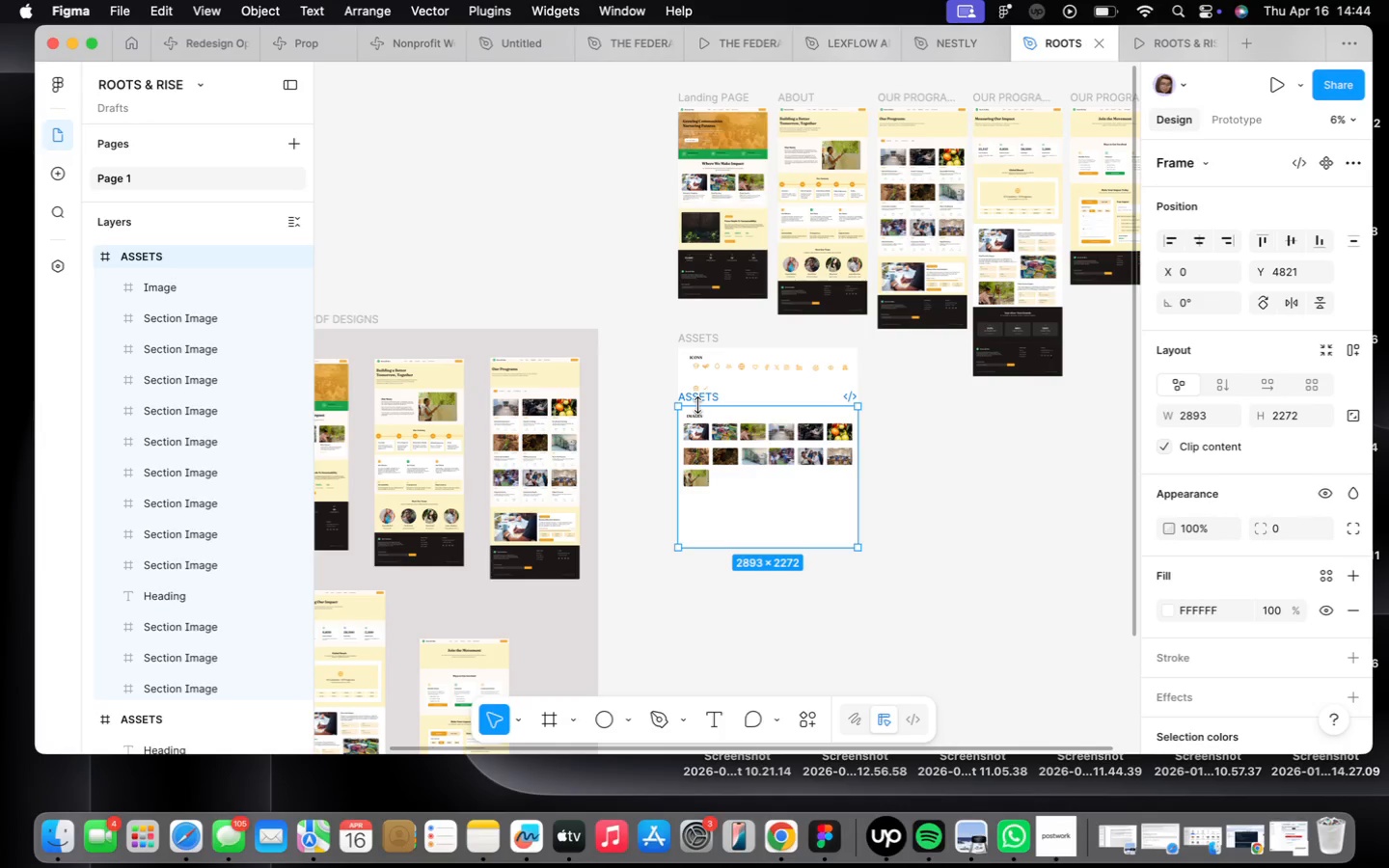 
scroll: coordinate [699, 407], scroll_direction: up, amount: 17.0
 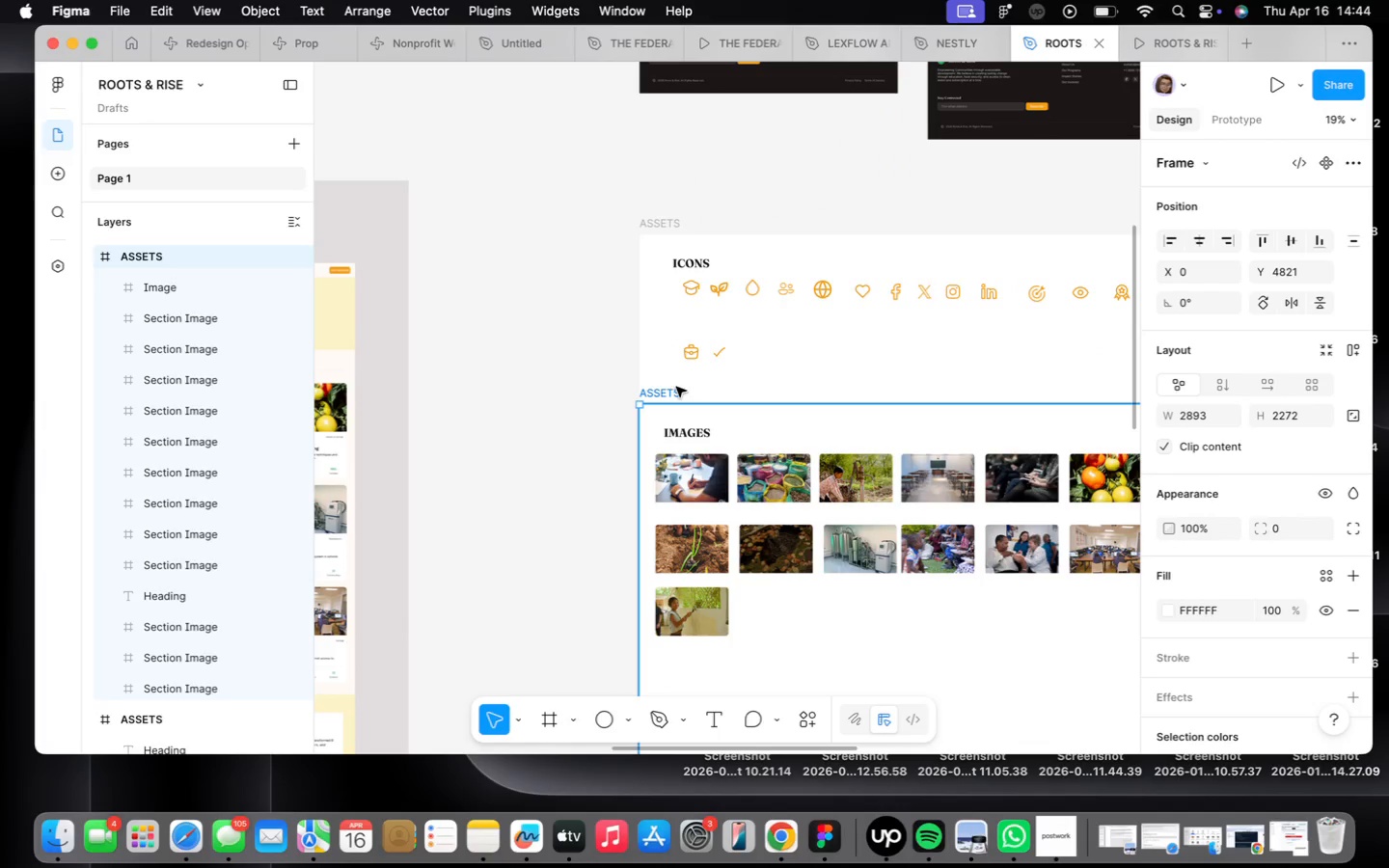 
double_click([675, 387])
 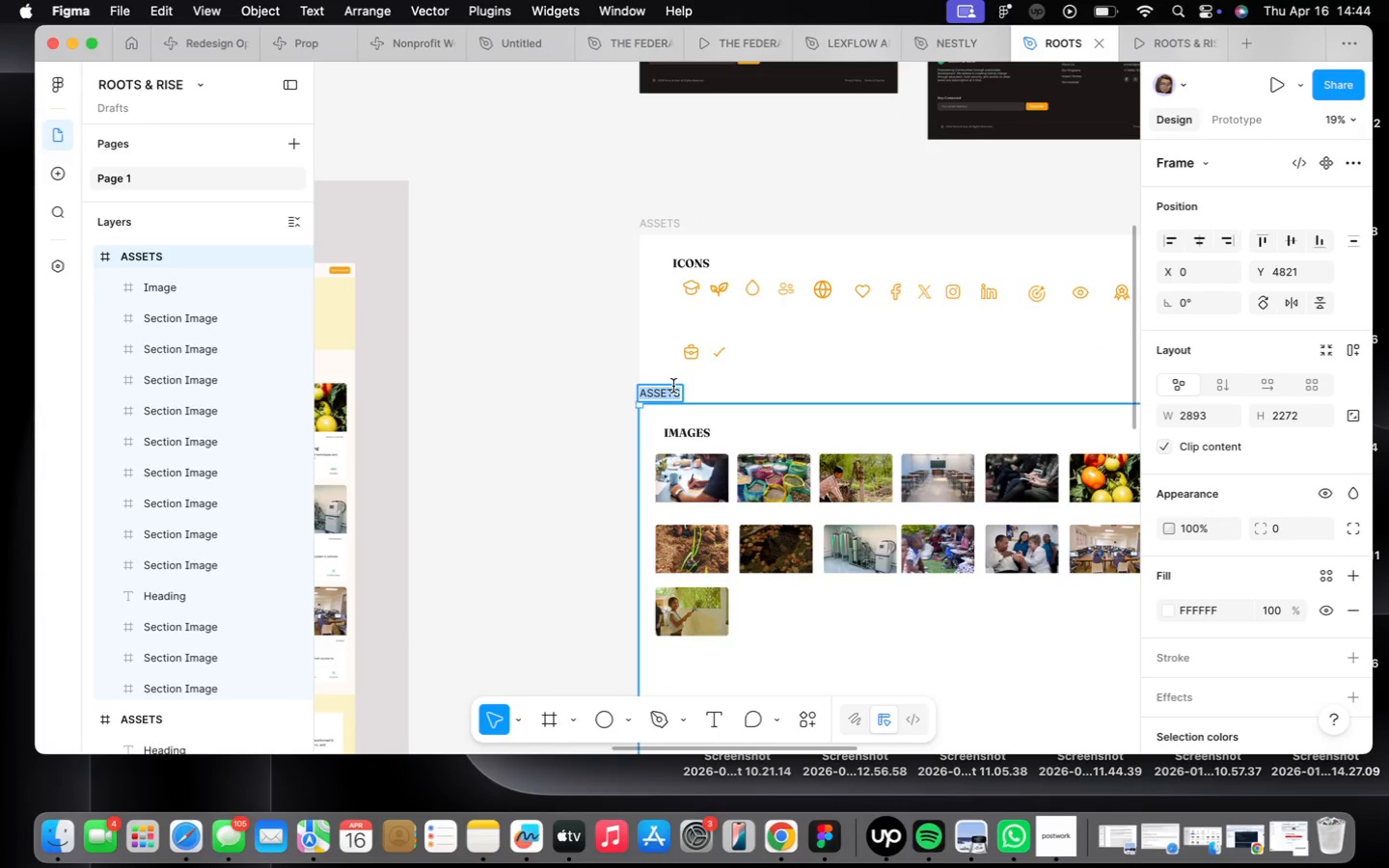 
type(IMAGES FOR ROOTS AND RISE)
 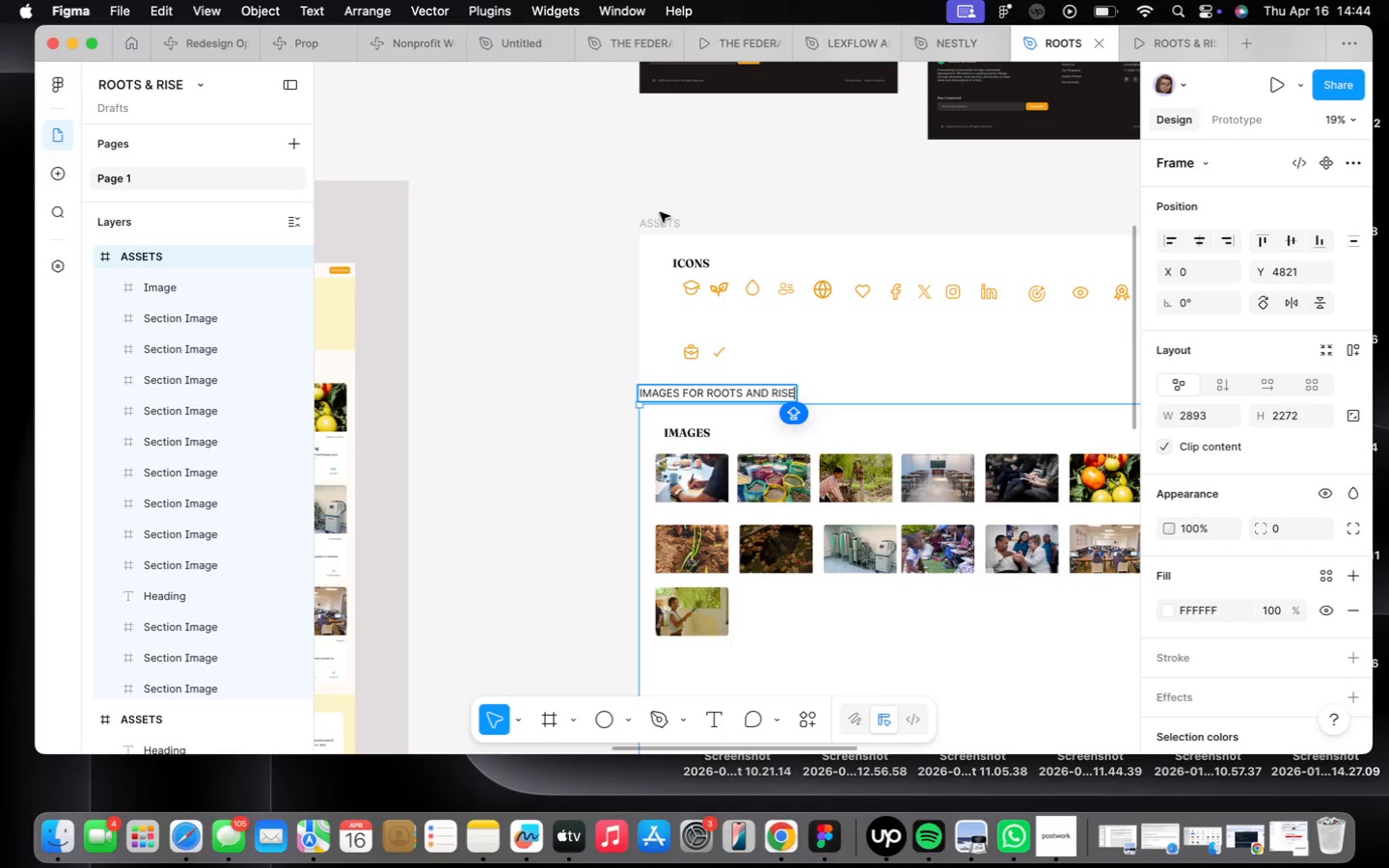 
double_click([662, 215])
 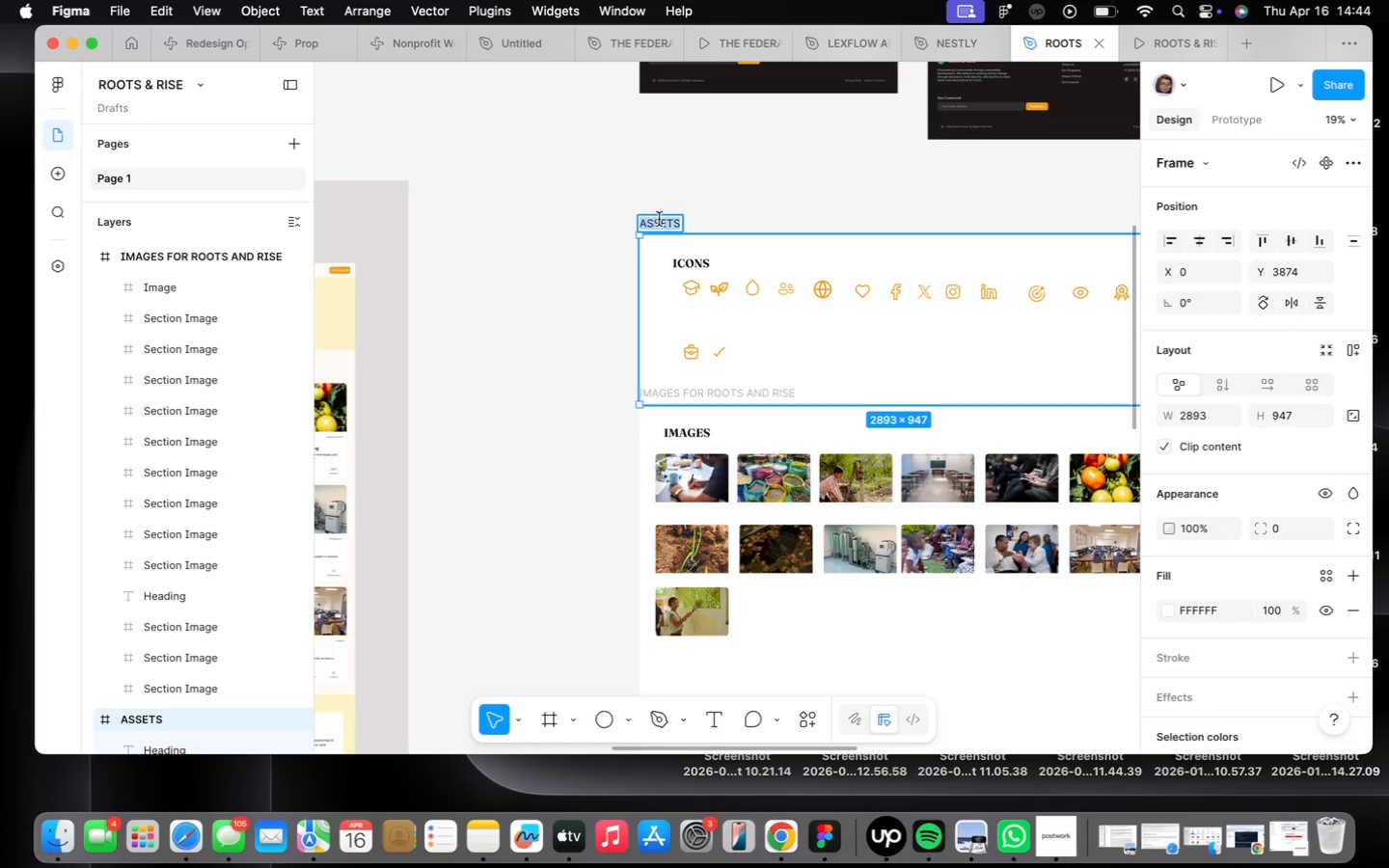 
type(ICONS FOR ROOTS AND RISE)
 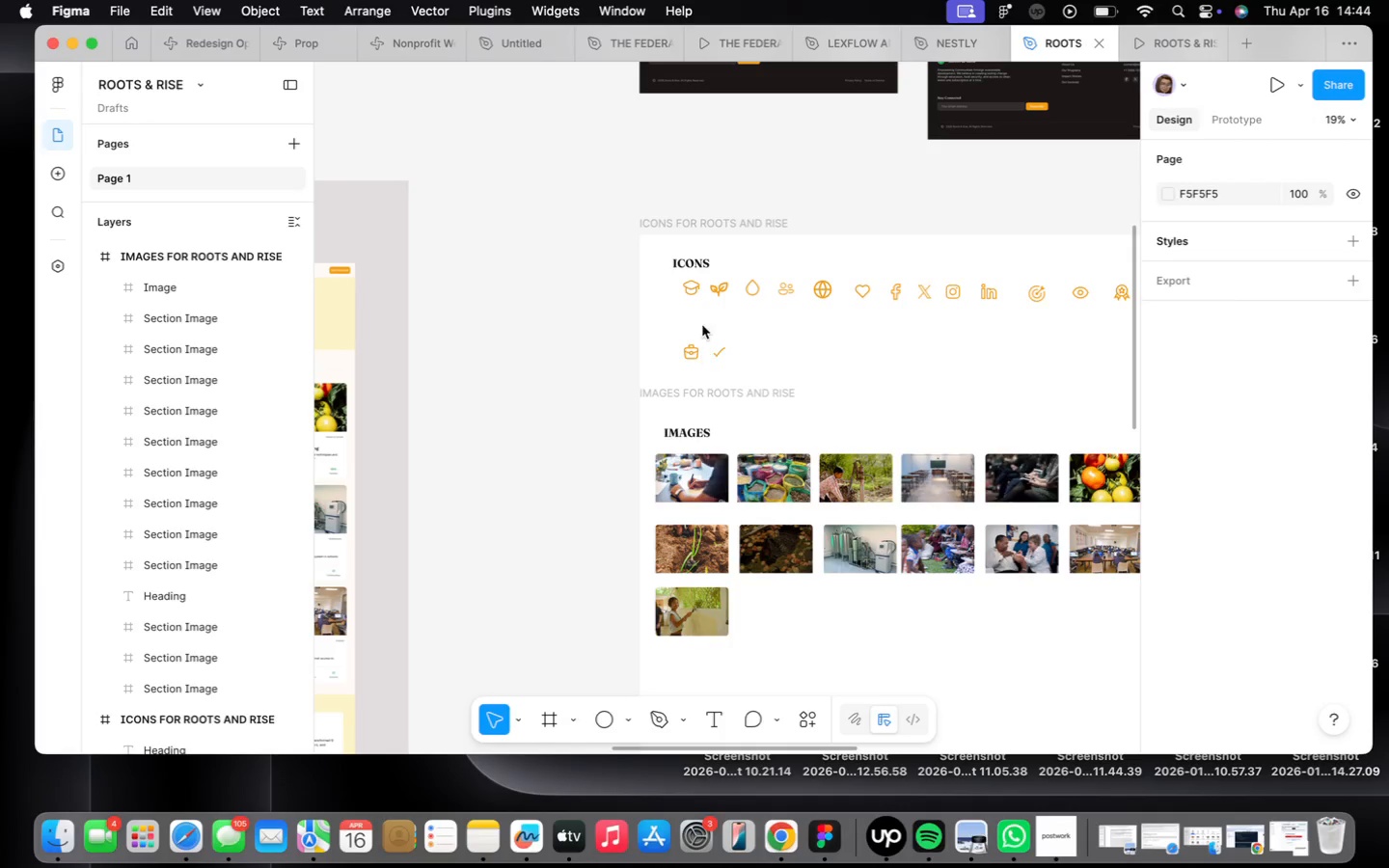 
left_click([689, 230])
 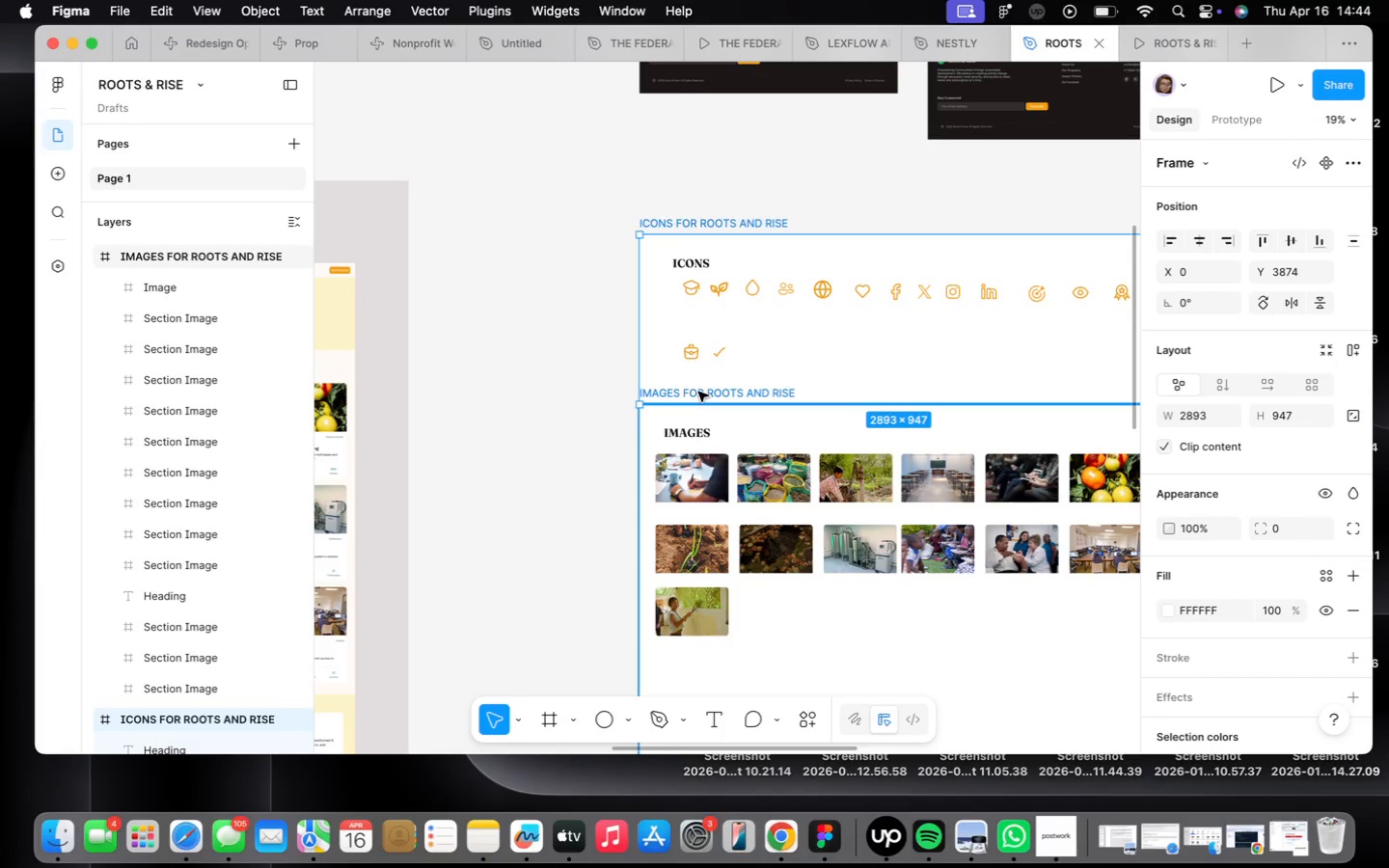 
hold_key(key=ShiftLeft, duration=0.77)
left_click([698, 392])
 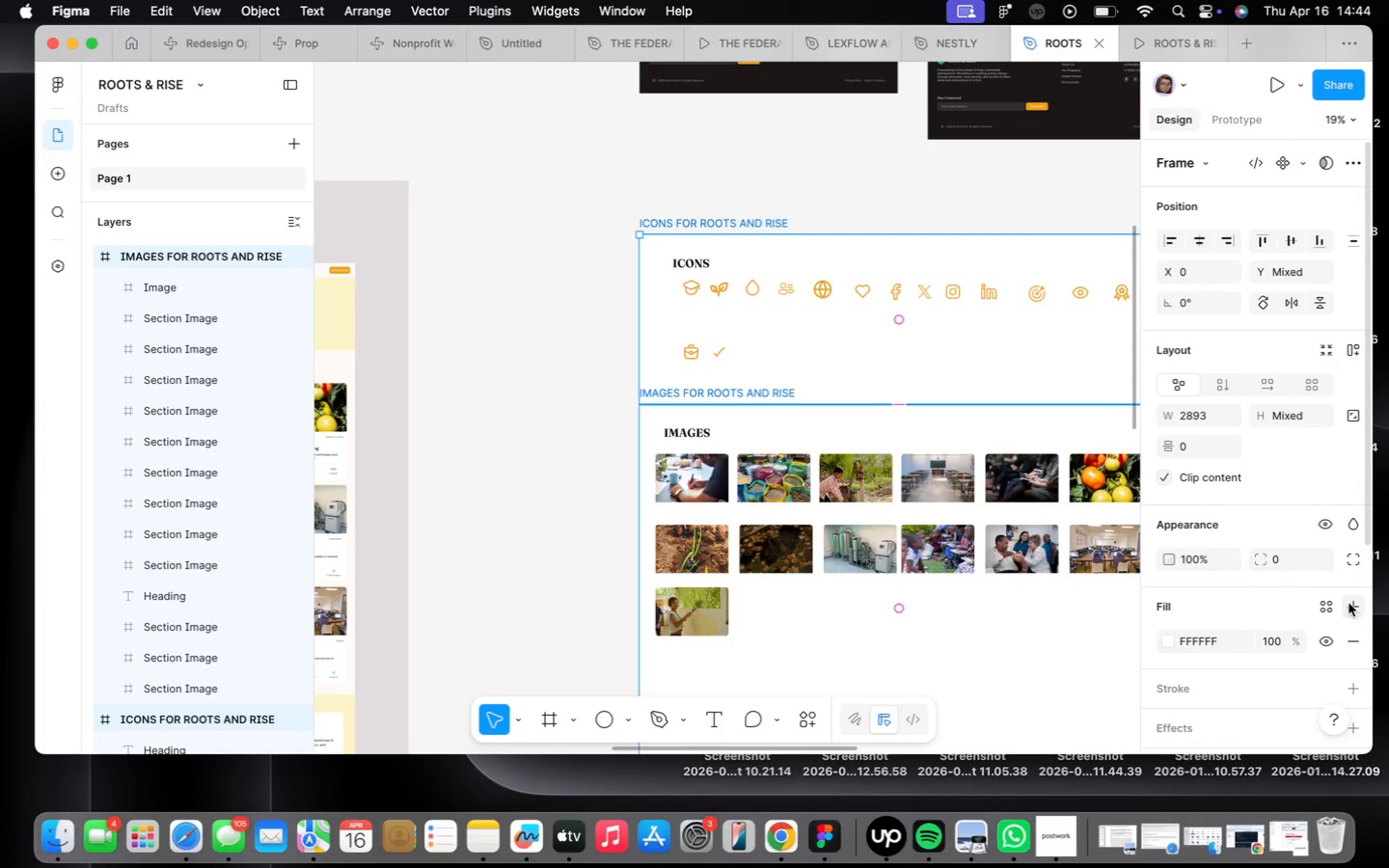 
scroll: coordinate [1232, 644], scroll_direction: down, amount: 28.0
 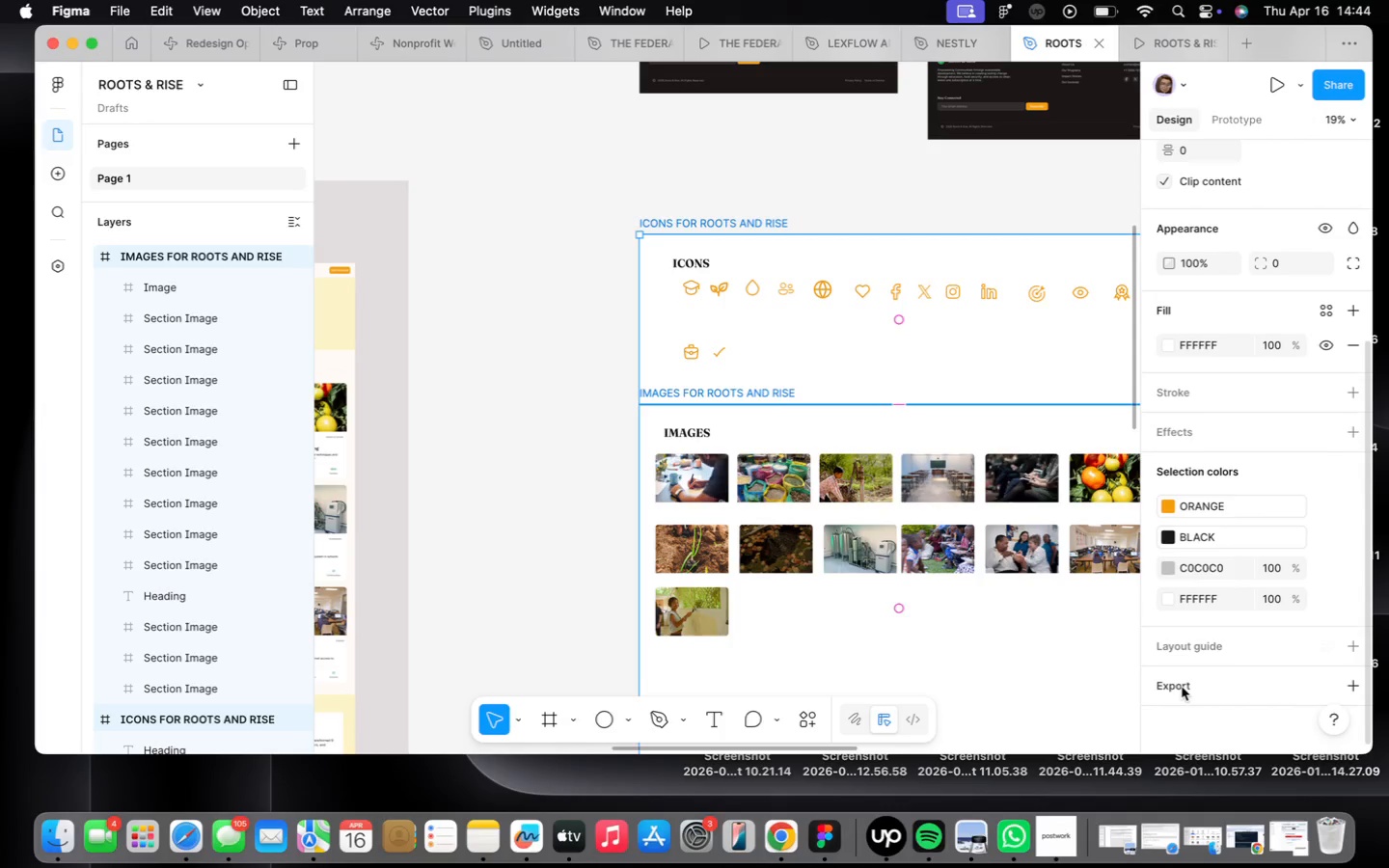 
left_click([1191, 681])
 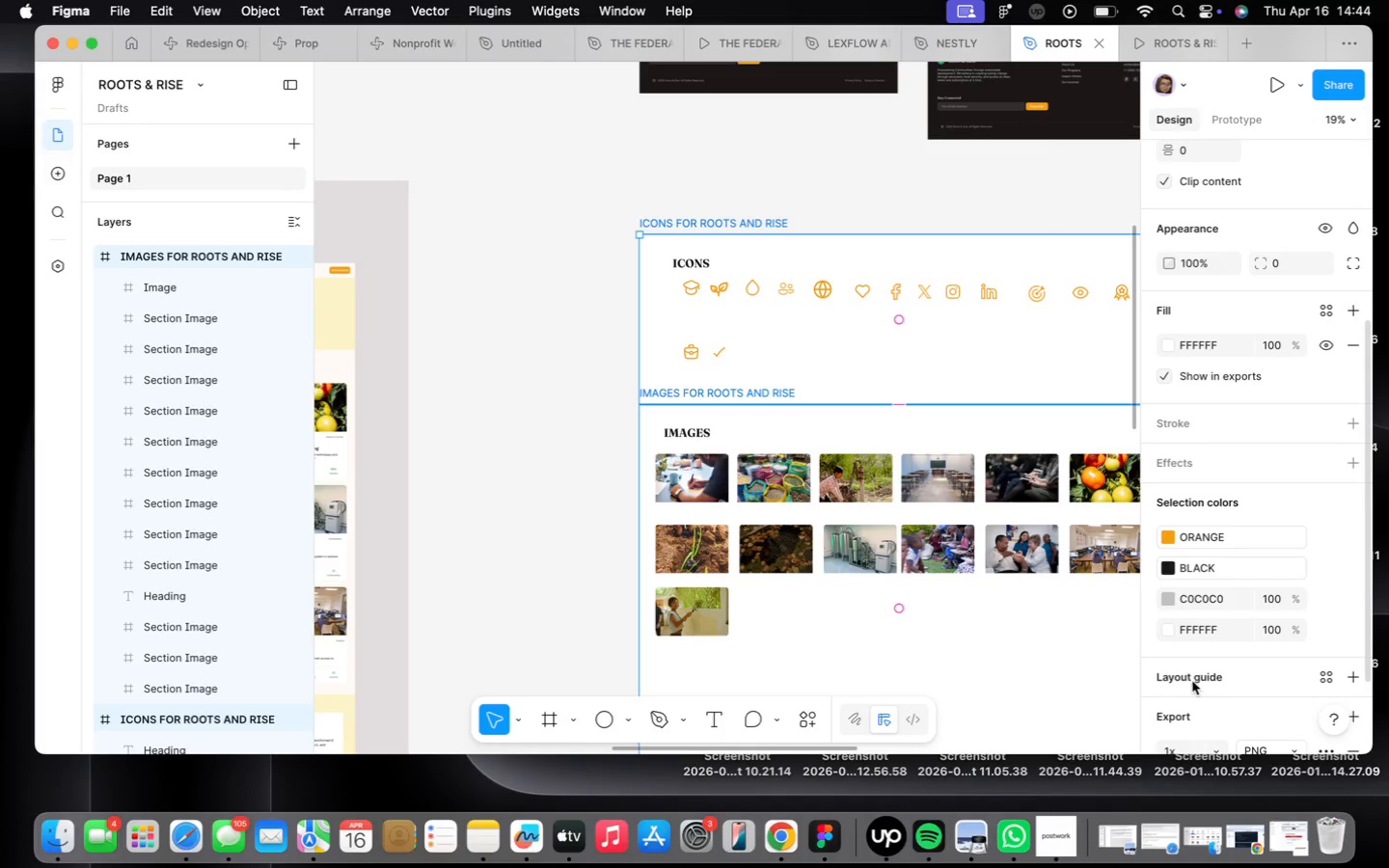 
scroll: coordinate [1203, 665], scroll_direction: down, amount: 22.0
 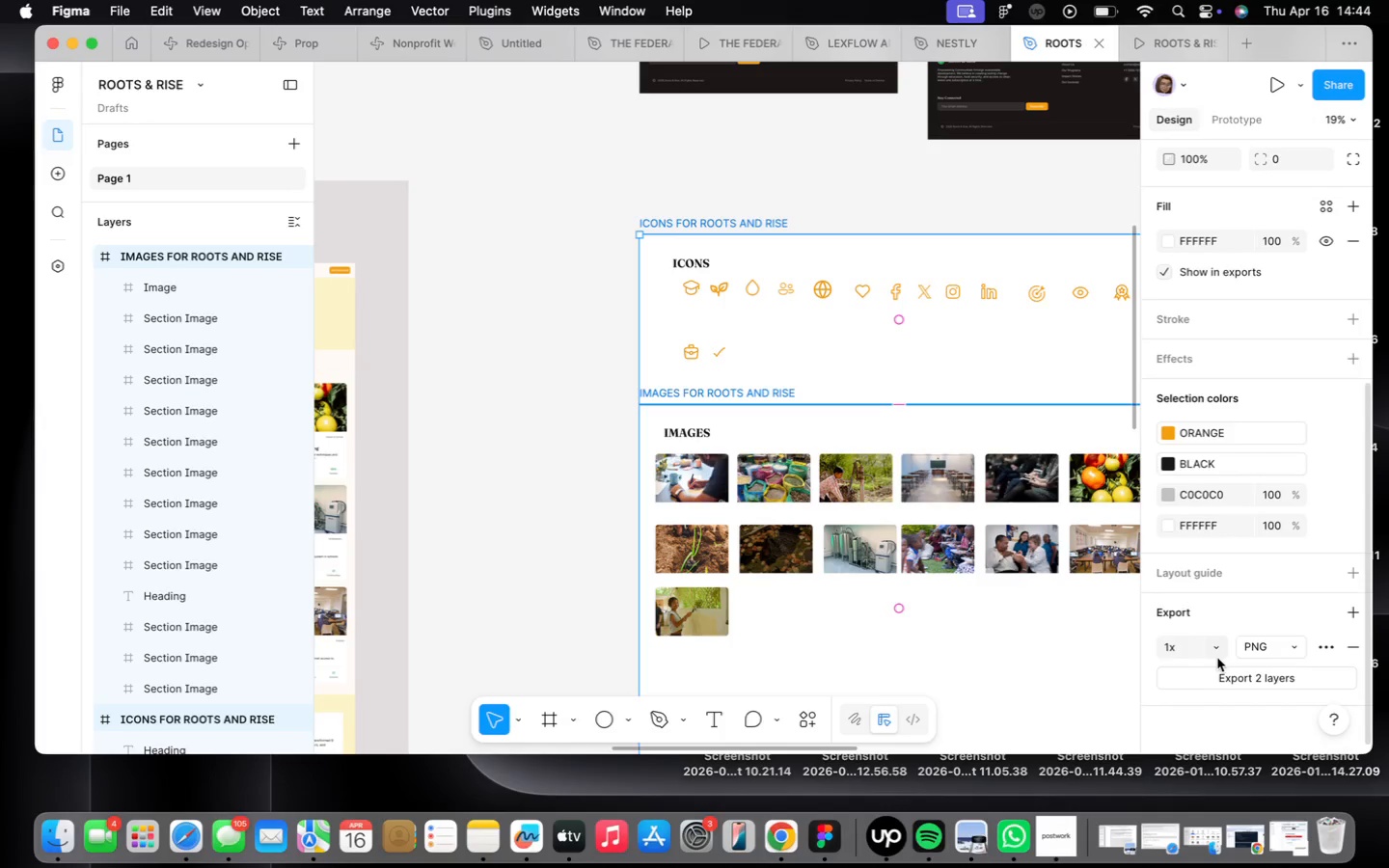 
left_click([1219, 648])
 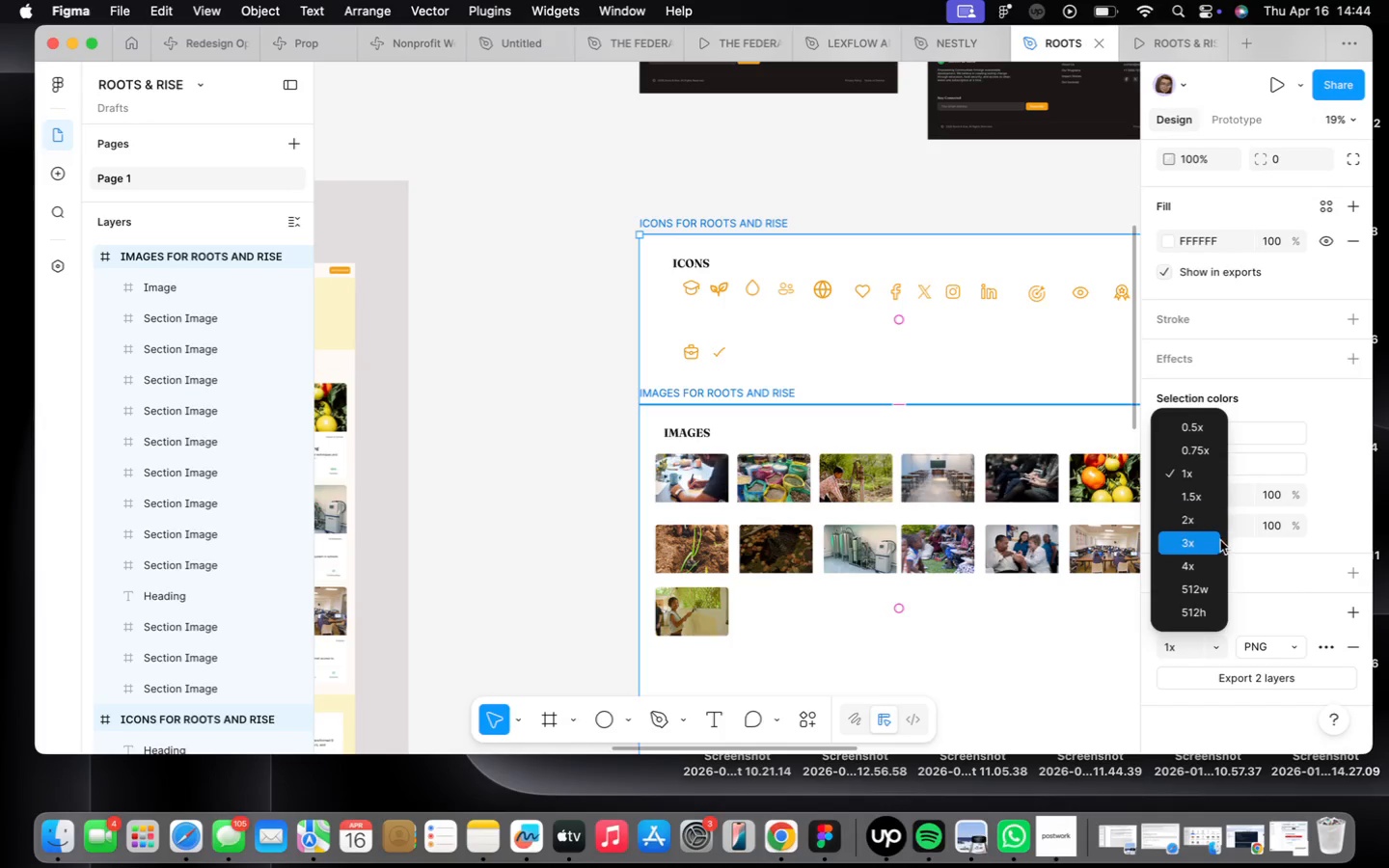 
left_click([1210, 551])
 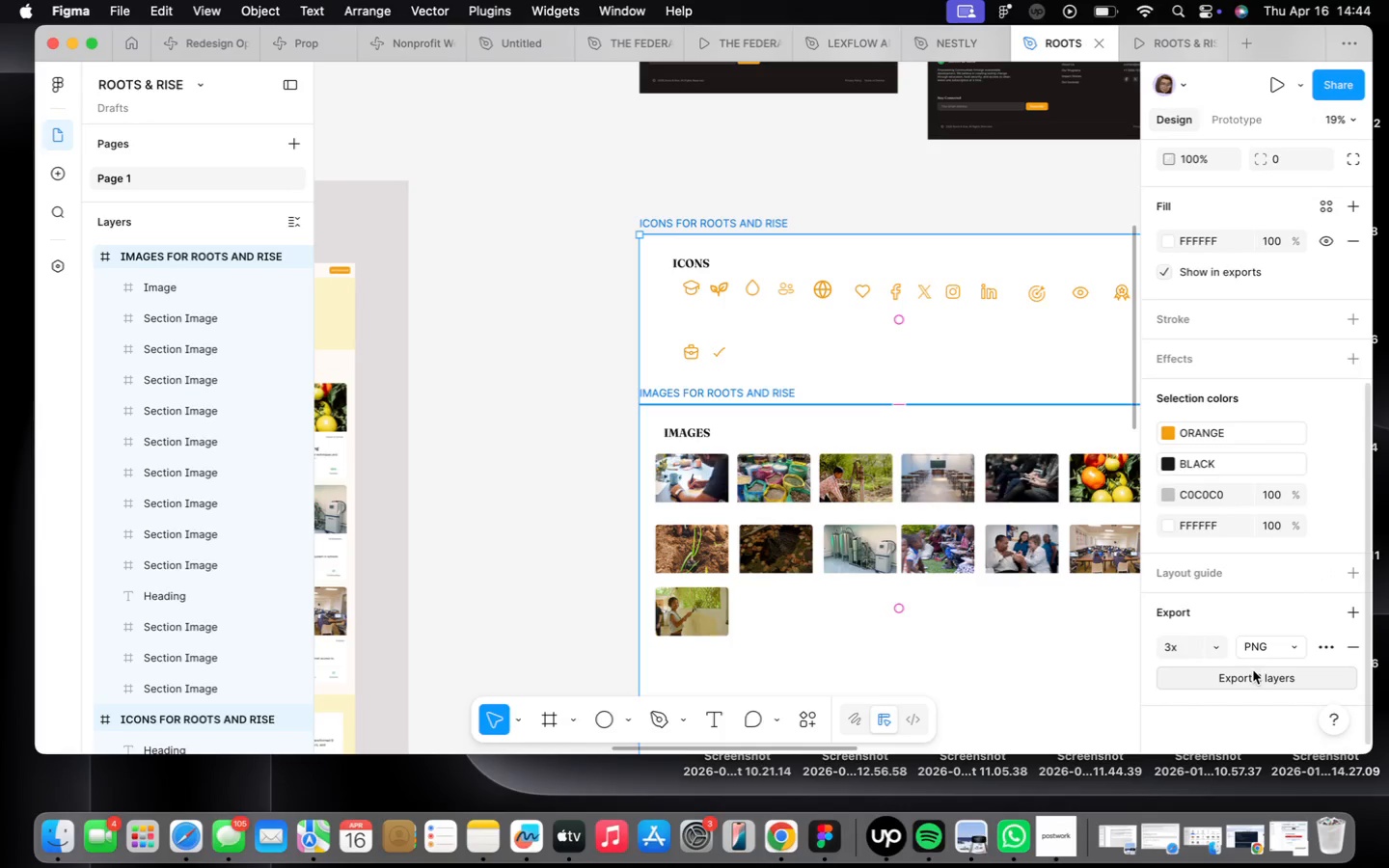 
left_click([1252, 672])
 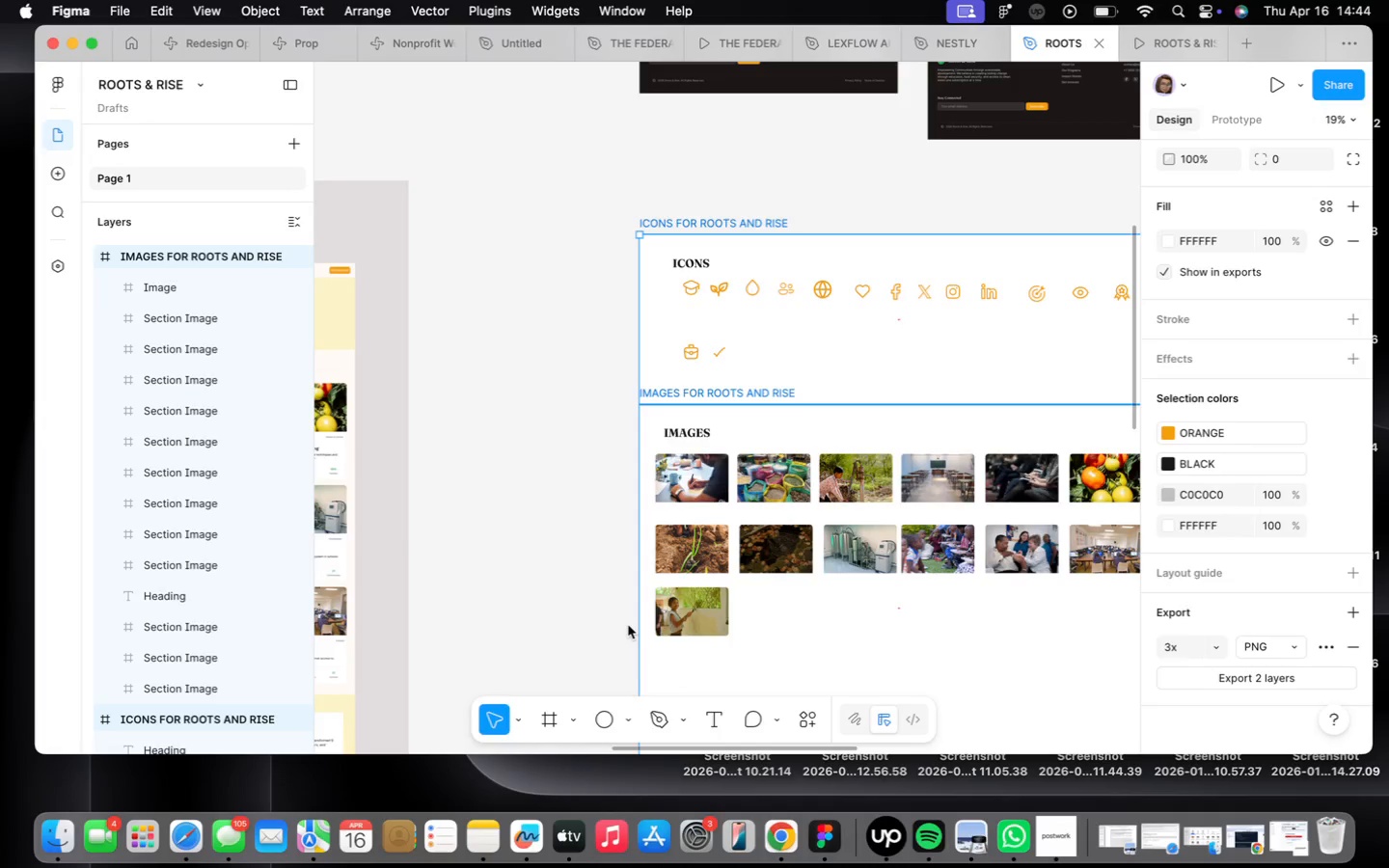 
wait(17.22)
 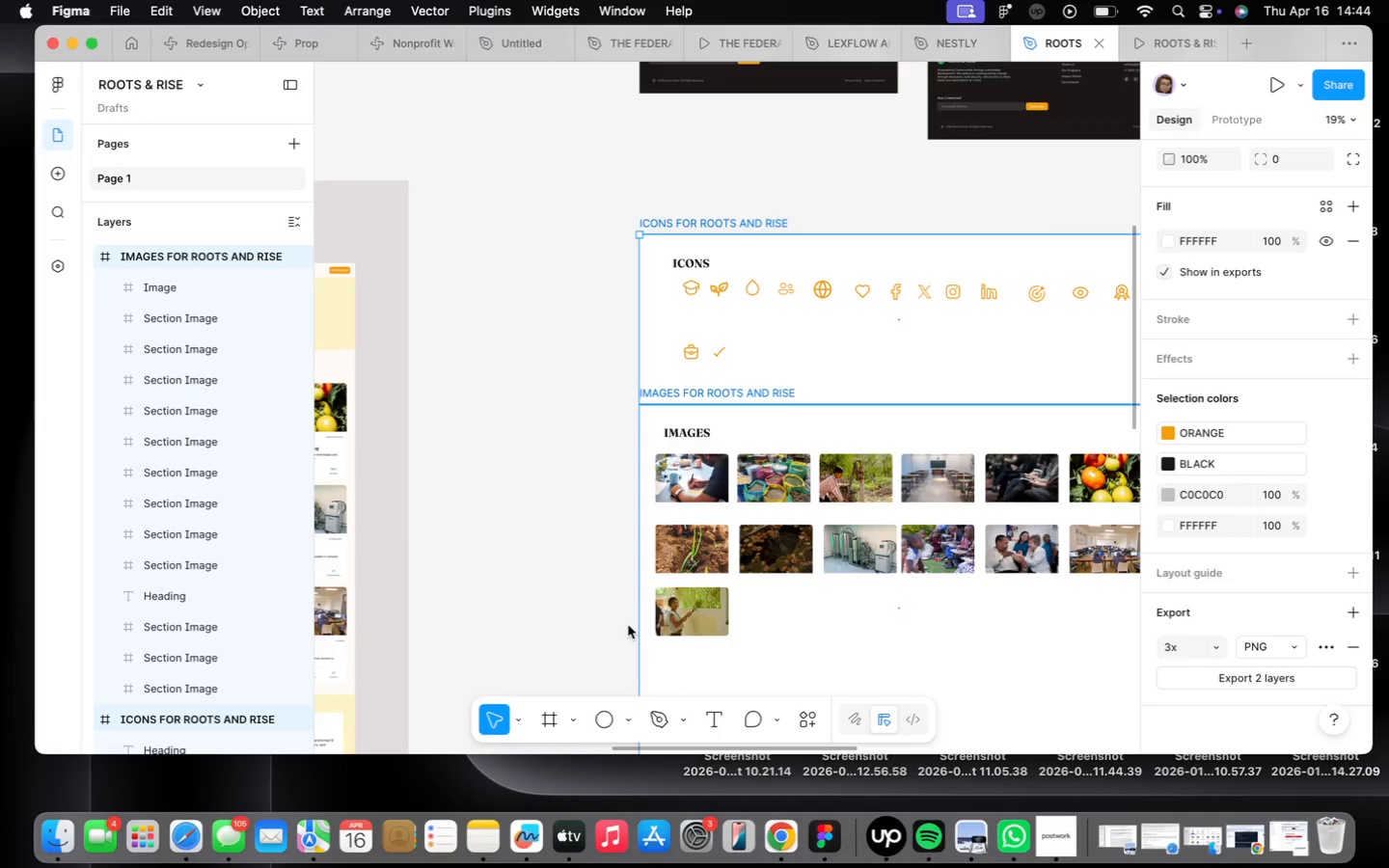 
left_click([543, 575])
 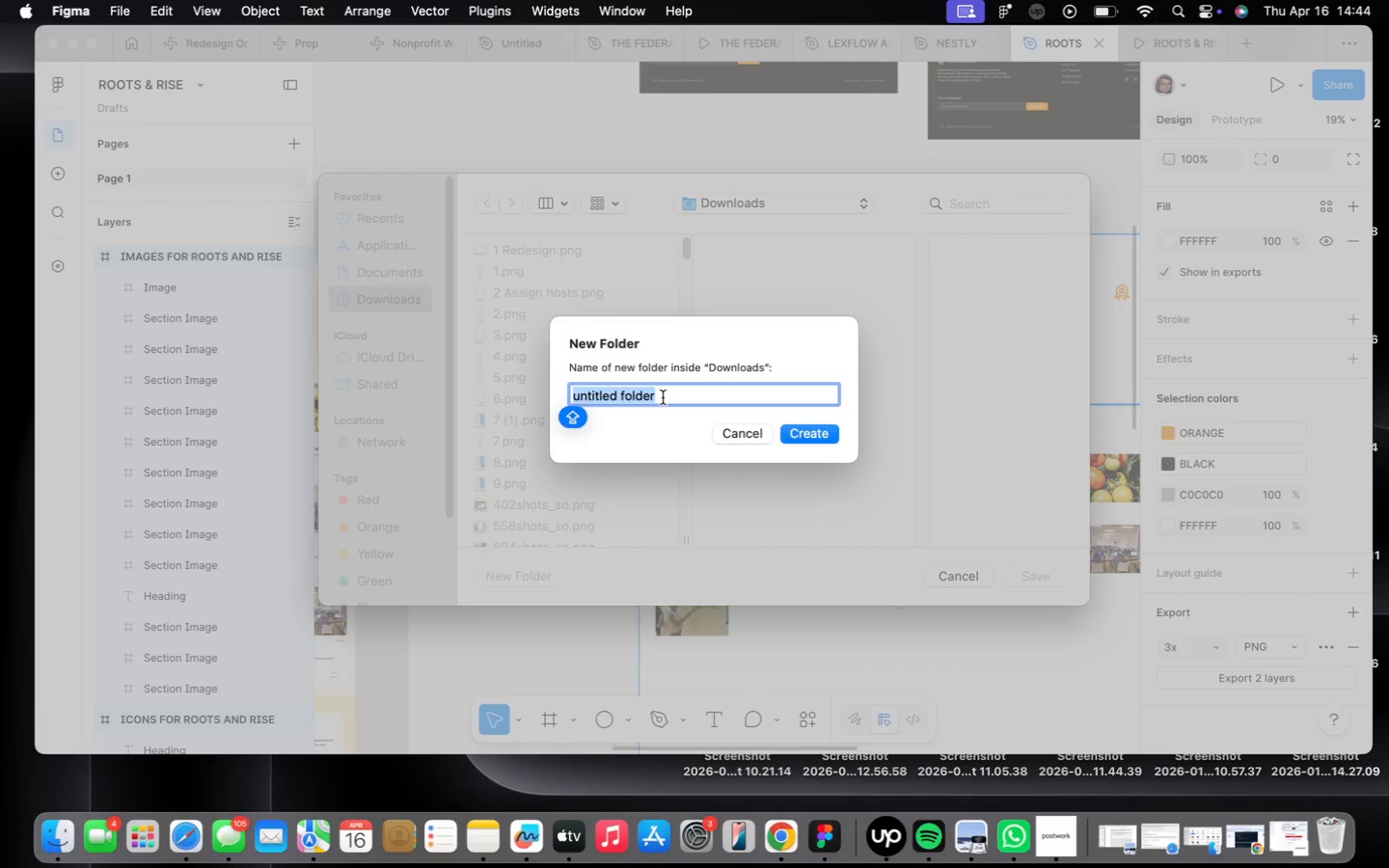 
type(Assets For Roots and Rise)
 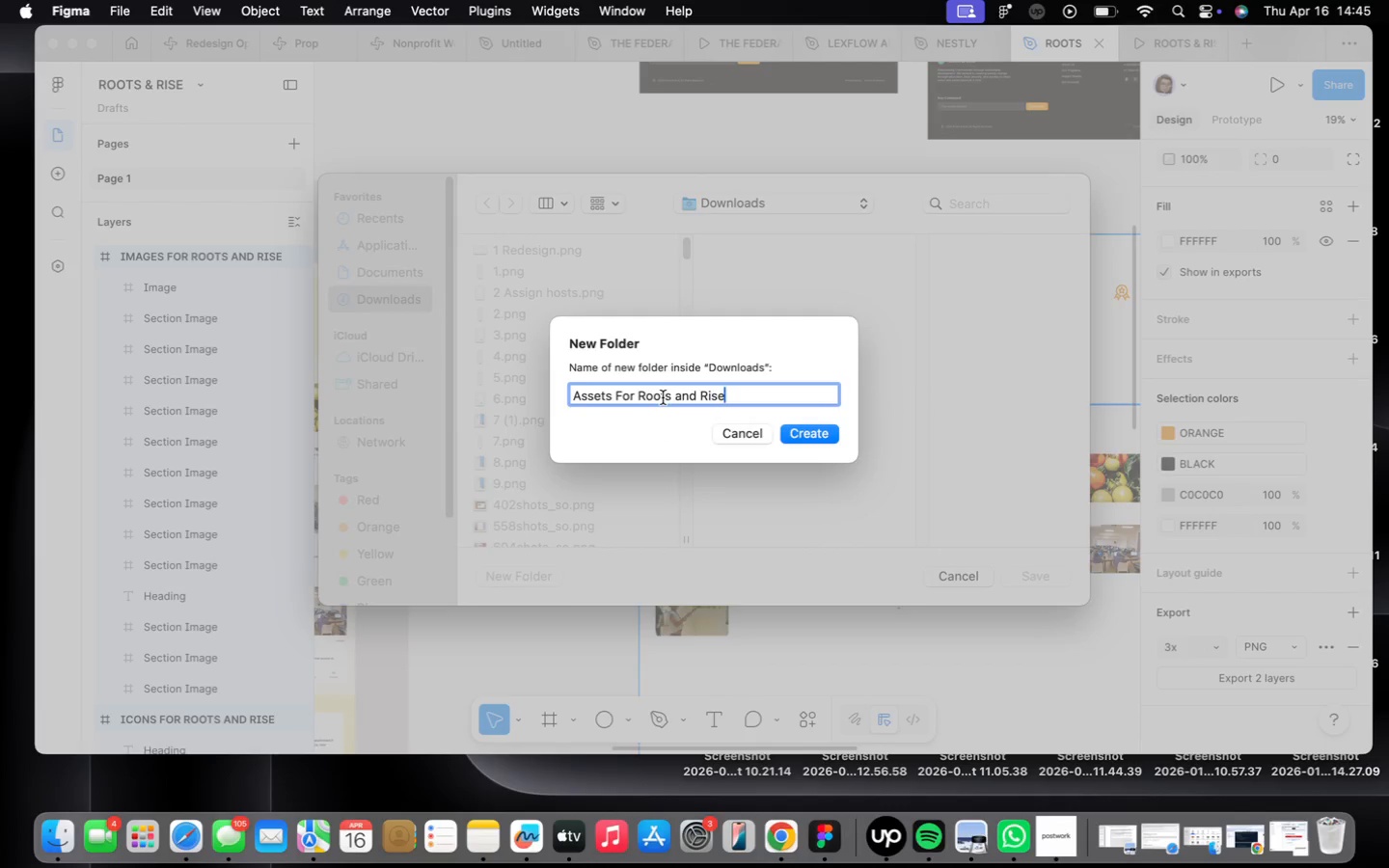 
key(Enter)
 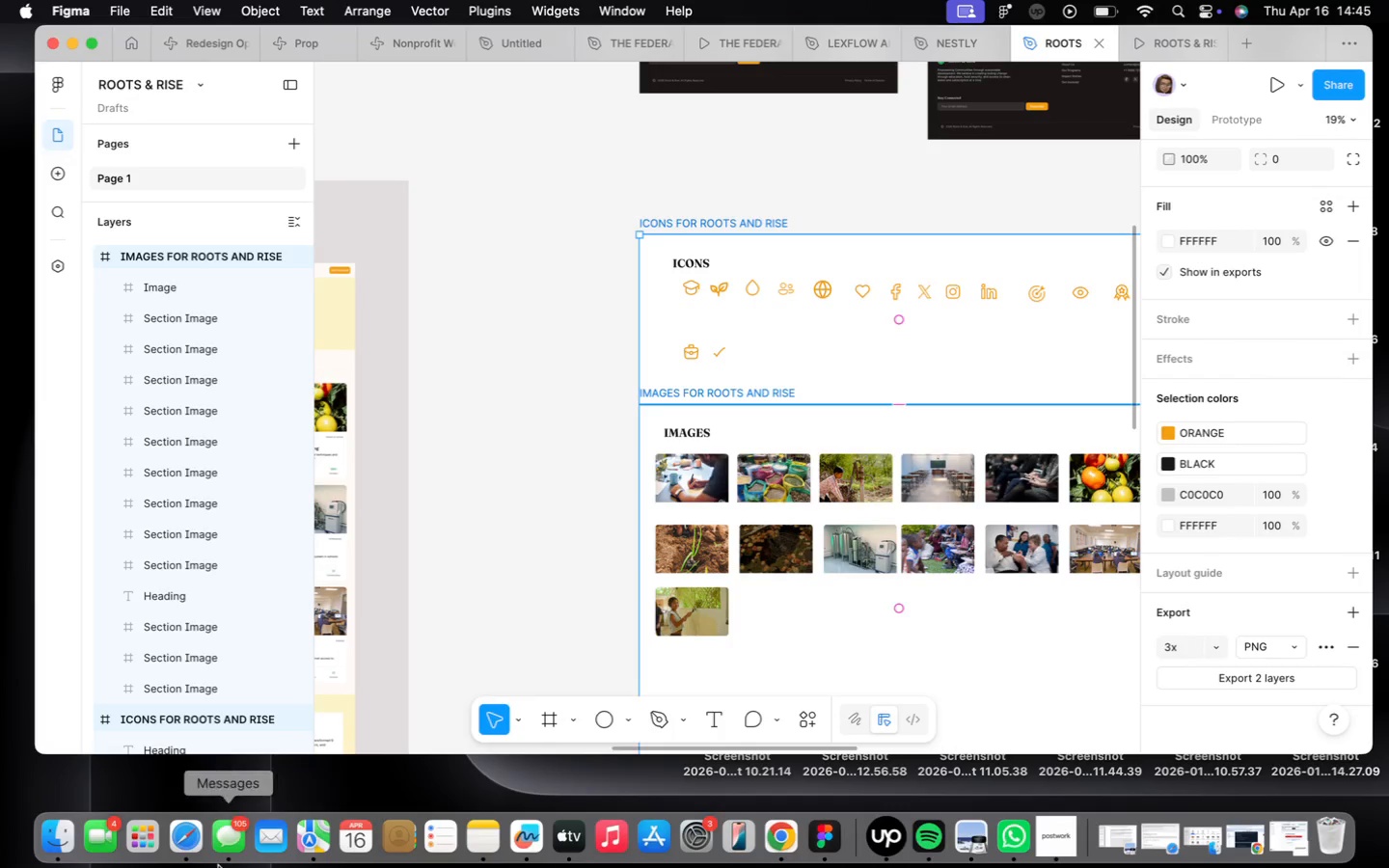 
left_click([57, 834])
 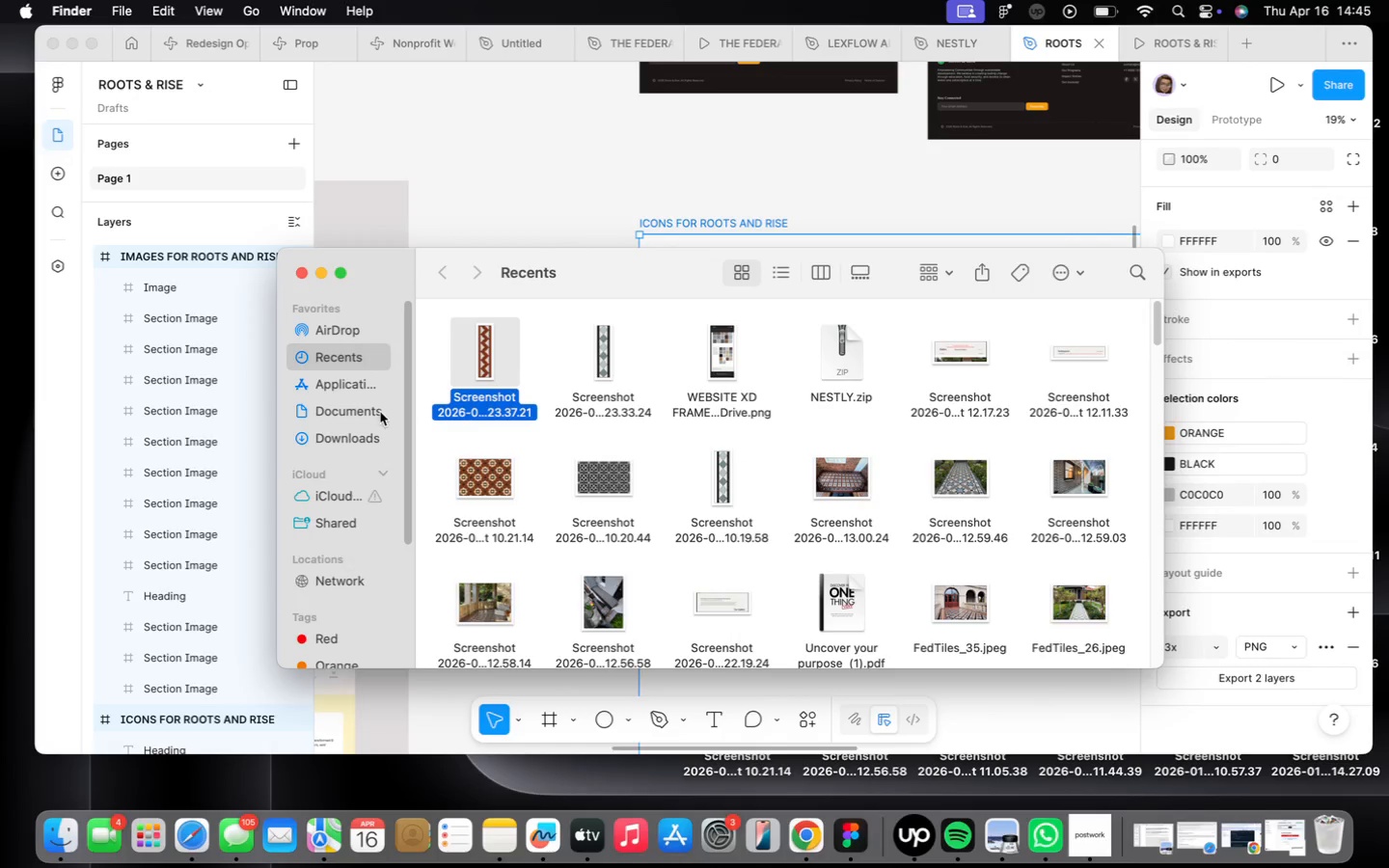 
left_click([369, 426])
 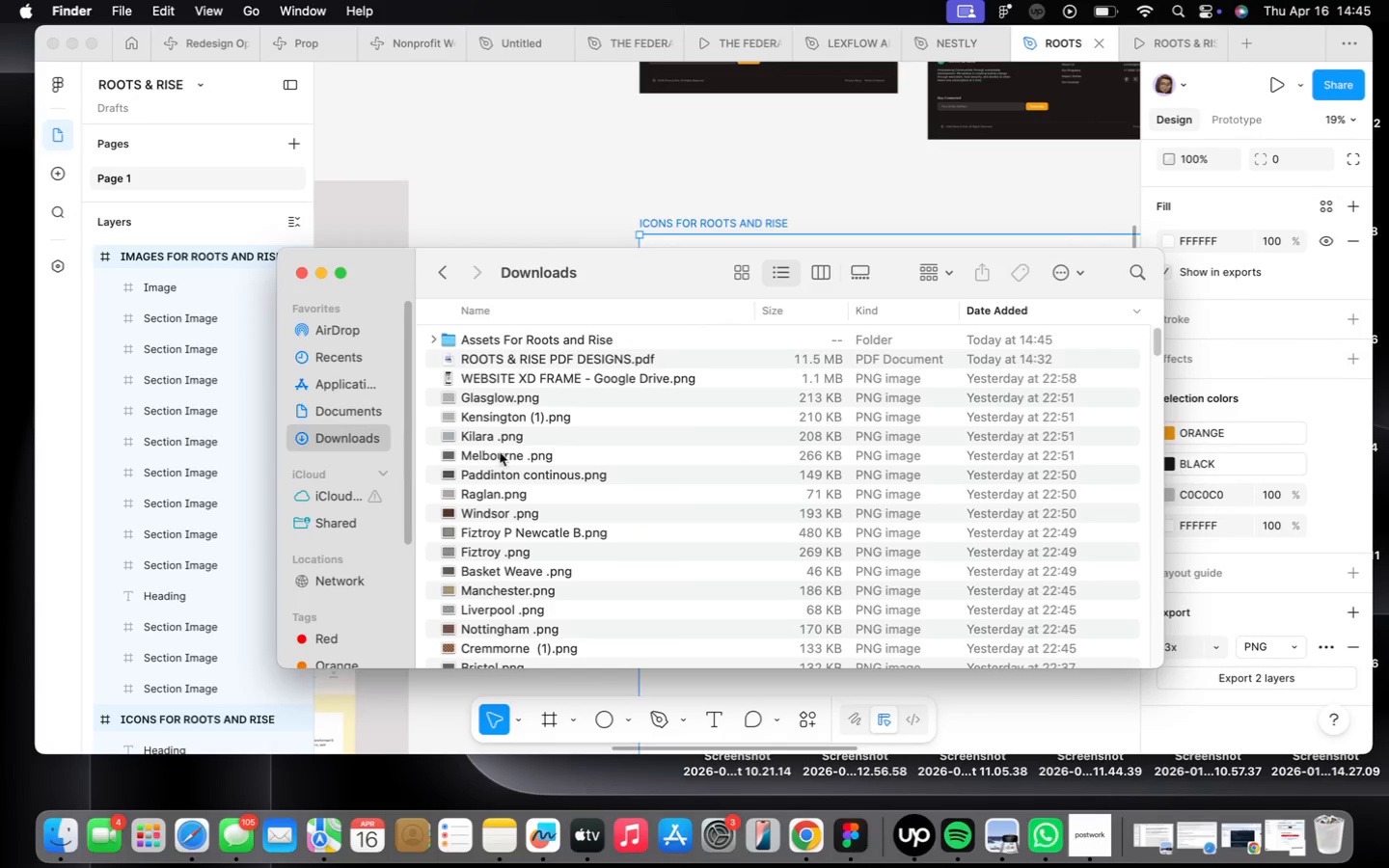 
scroll: coordinate [543, 488], scroll_direction: down, amount: 25.0
 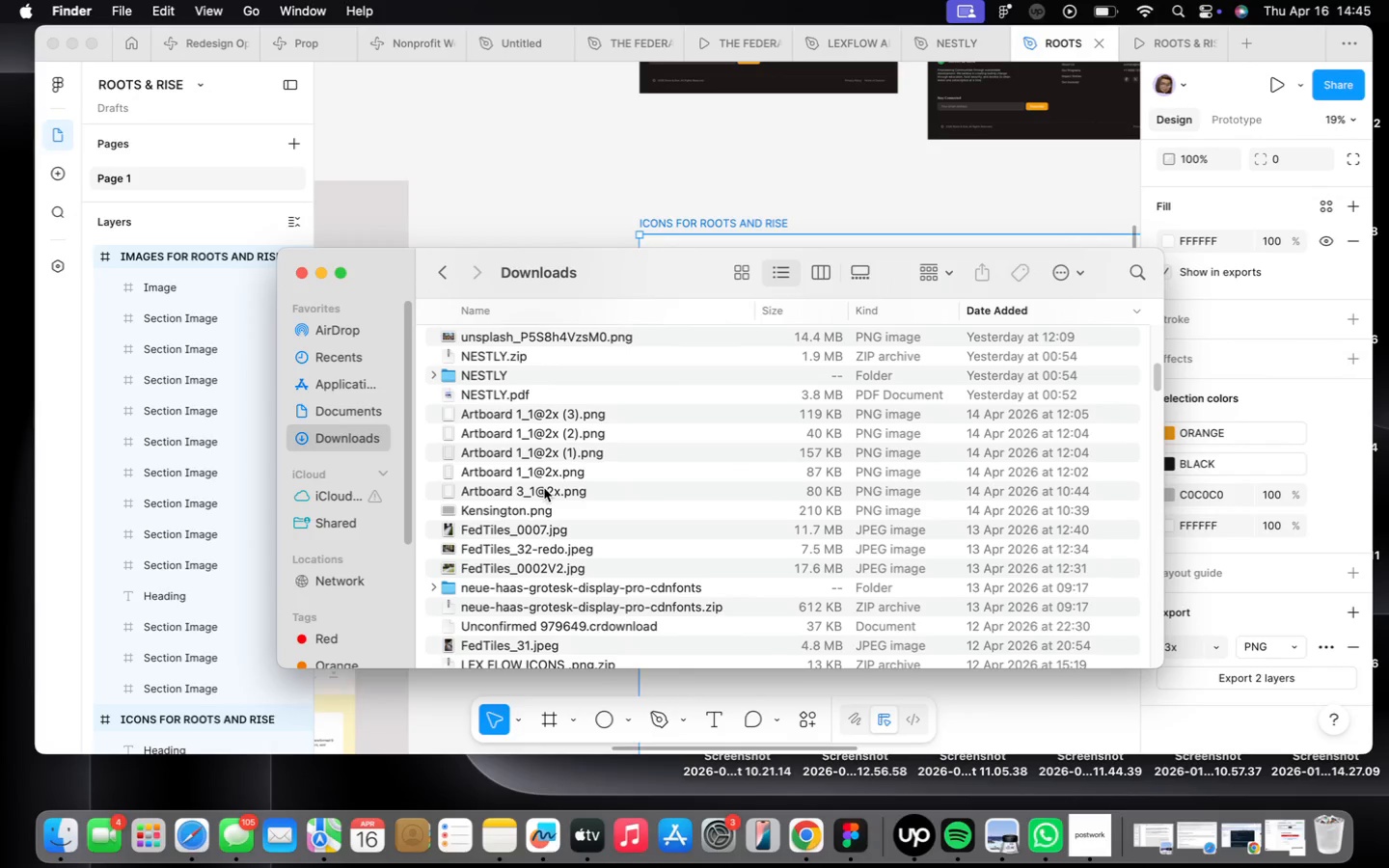 
scroll: coordinate [555, 508], scroll_direction: up, amount: 53.0
 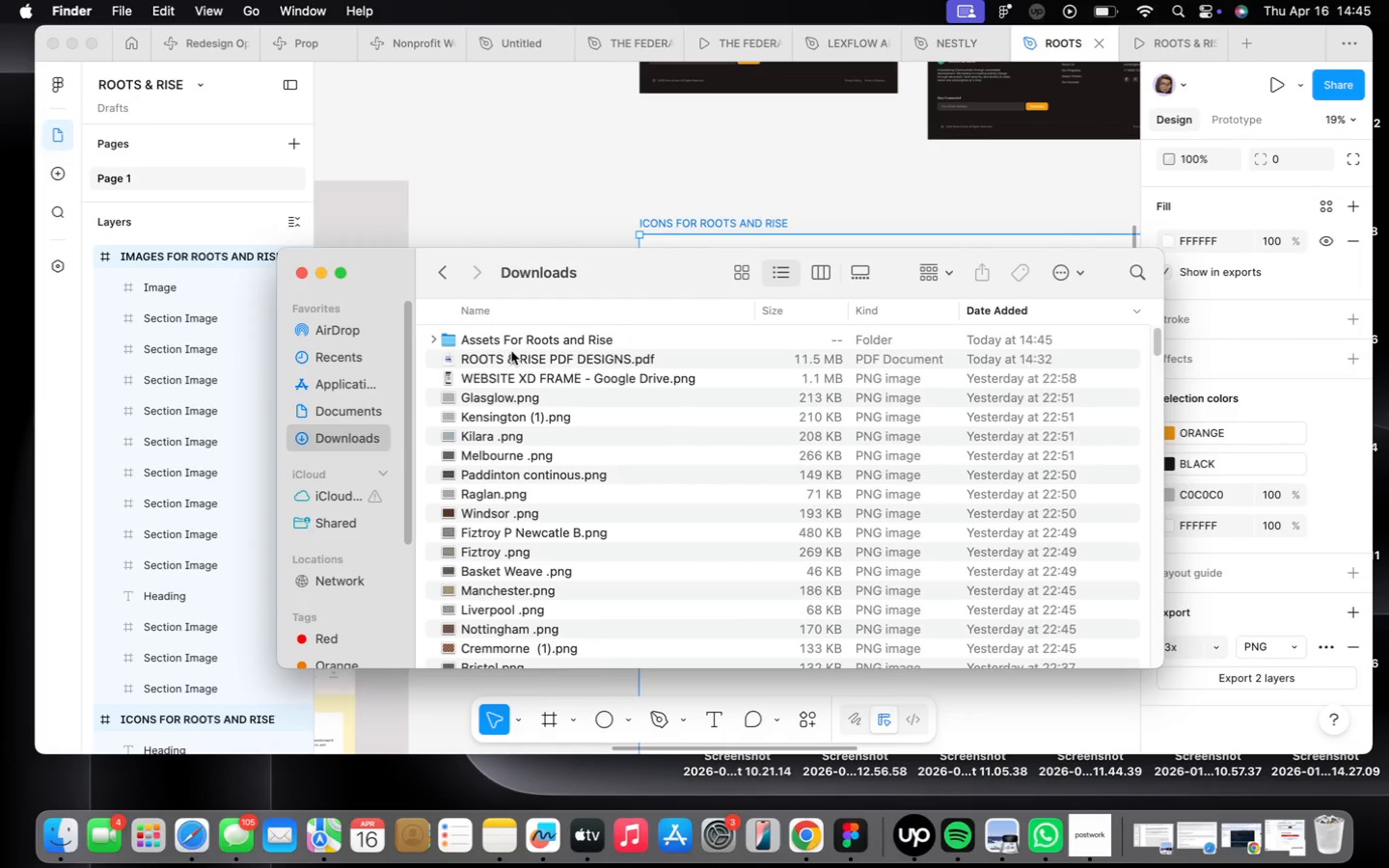 
left_click([510, 342])
 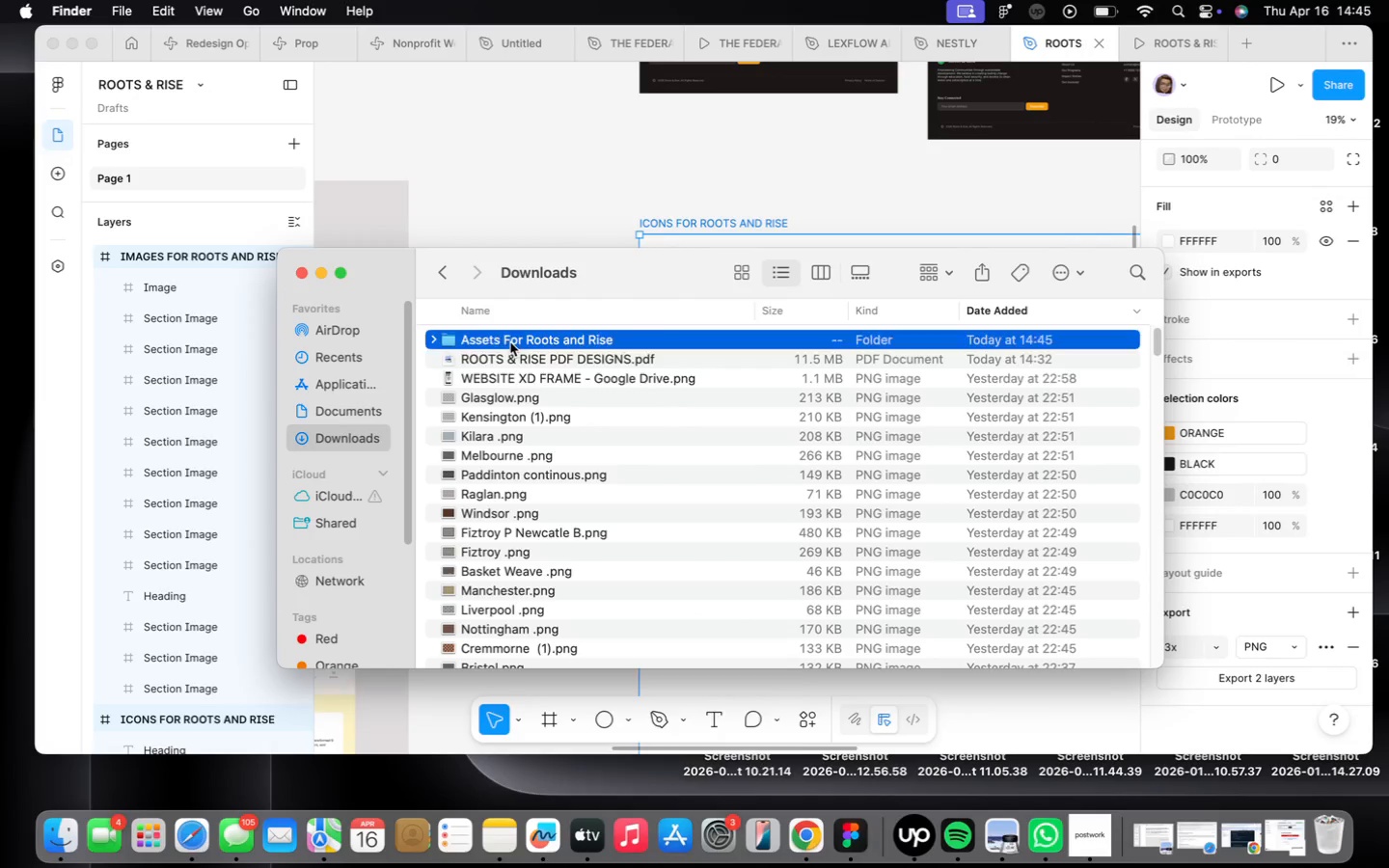 
right_click([510, 342])
 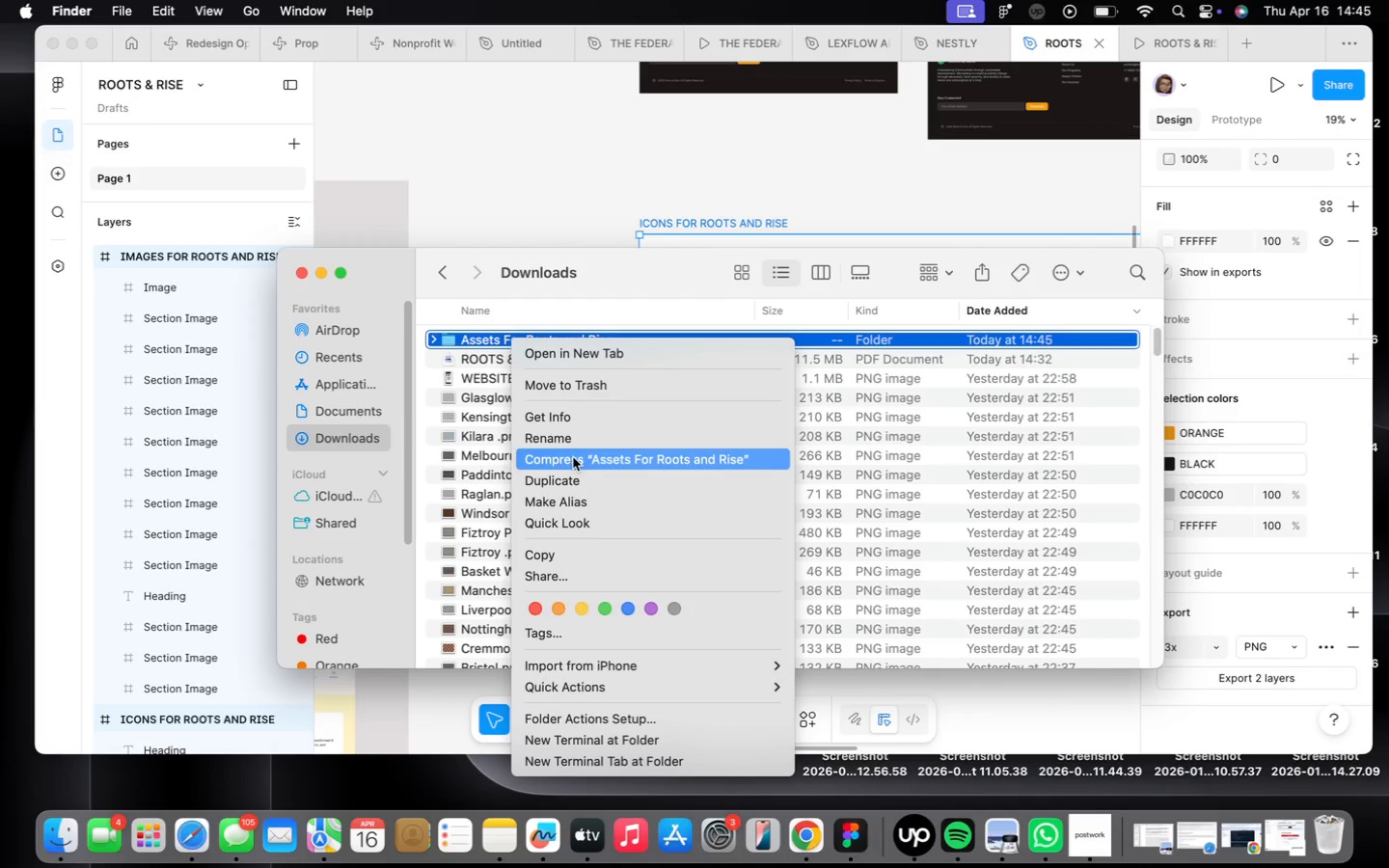 
left_click([573, 457])
 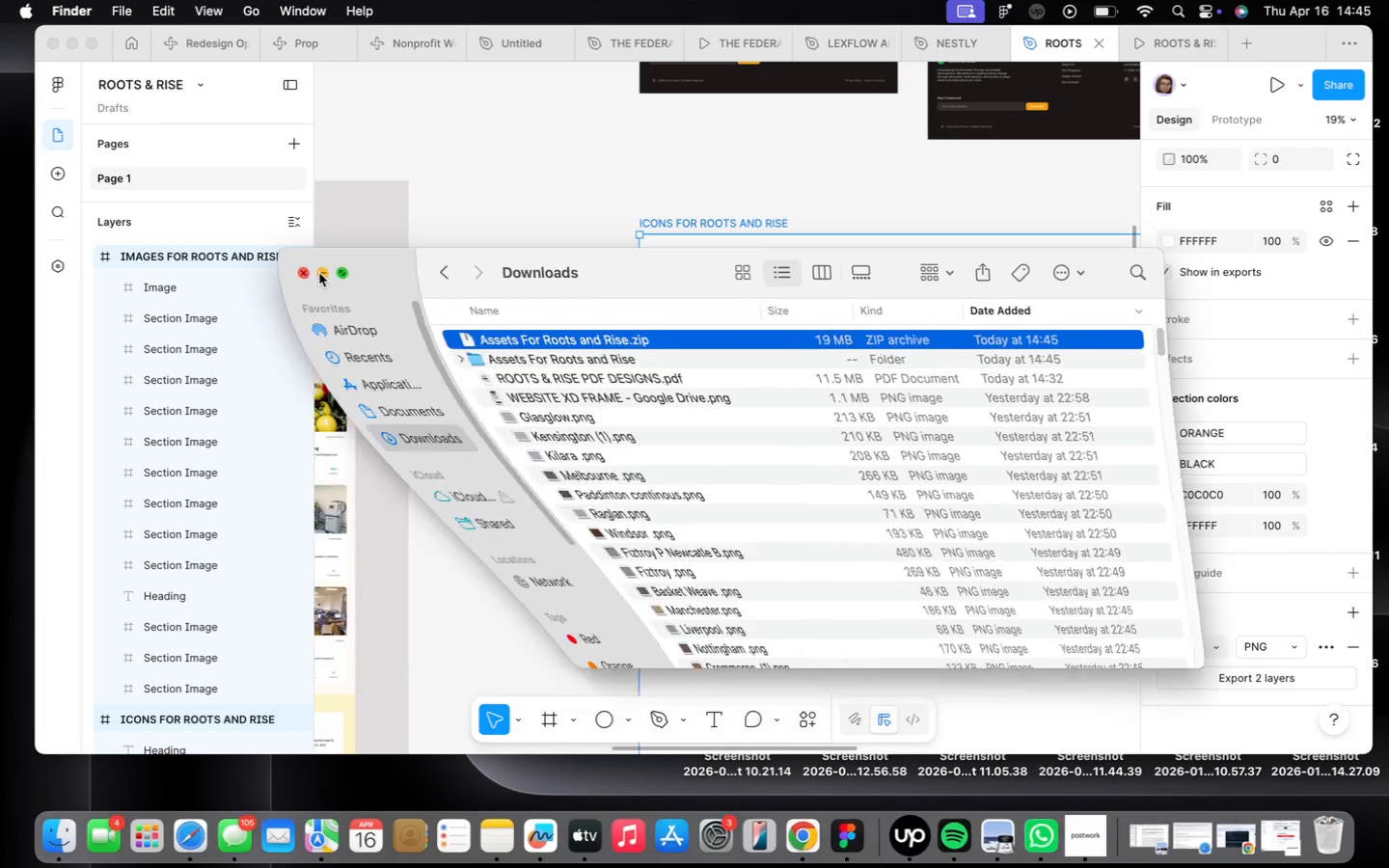 
wait(5.3)
 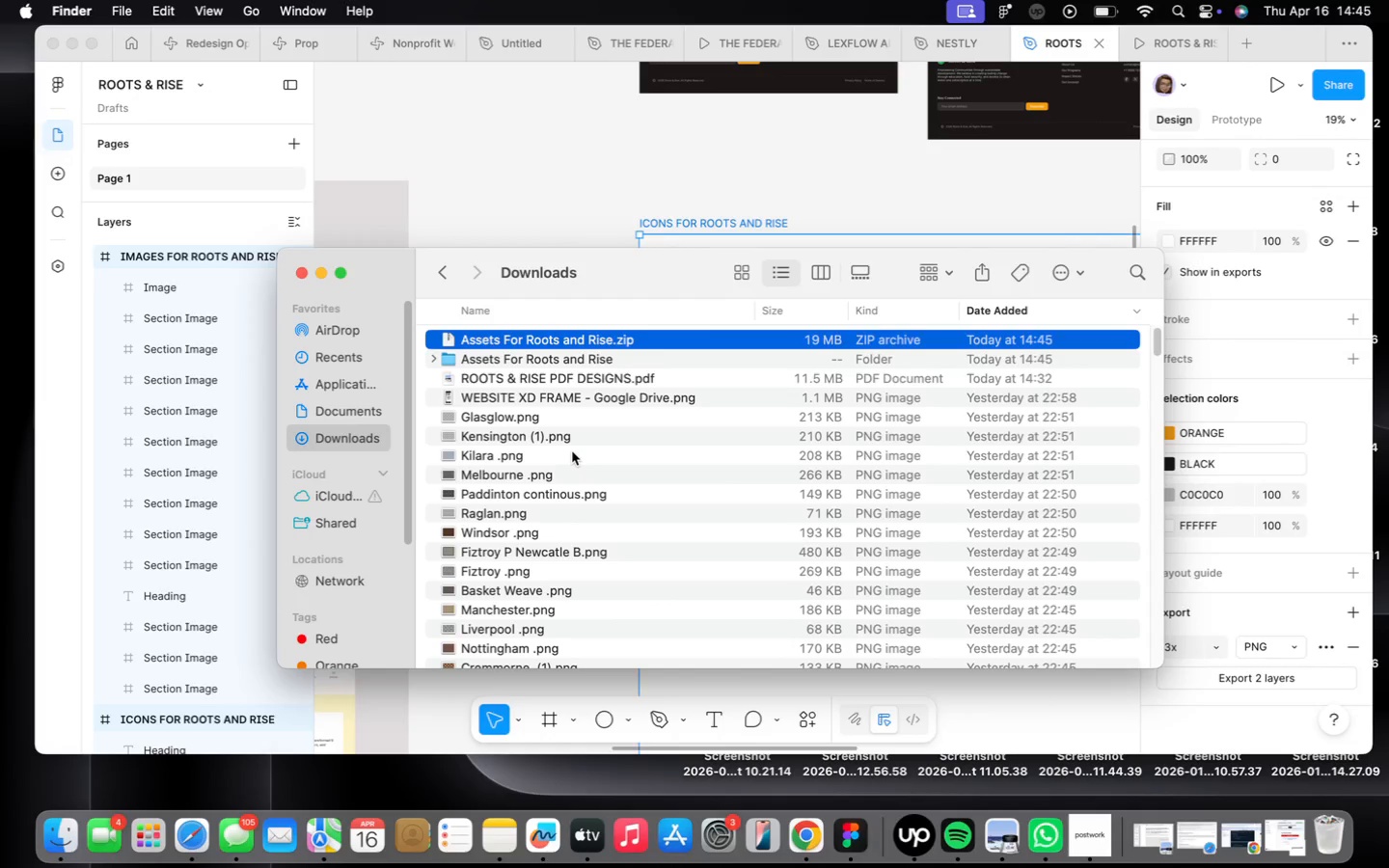 
left_click([588, 494])
 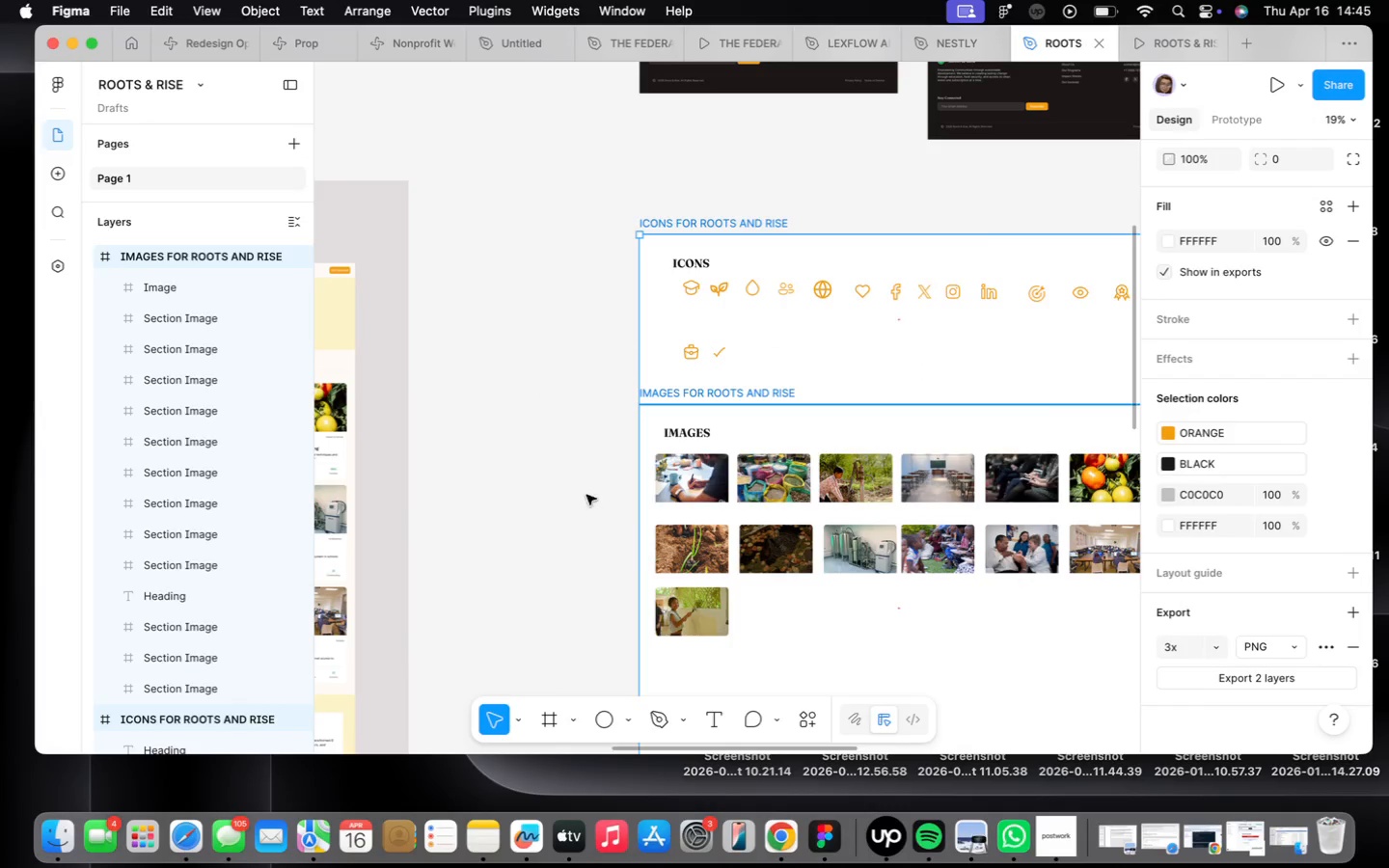 
left_click([588, 493])
 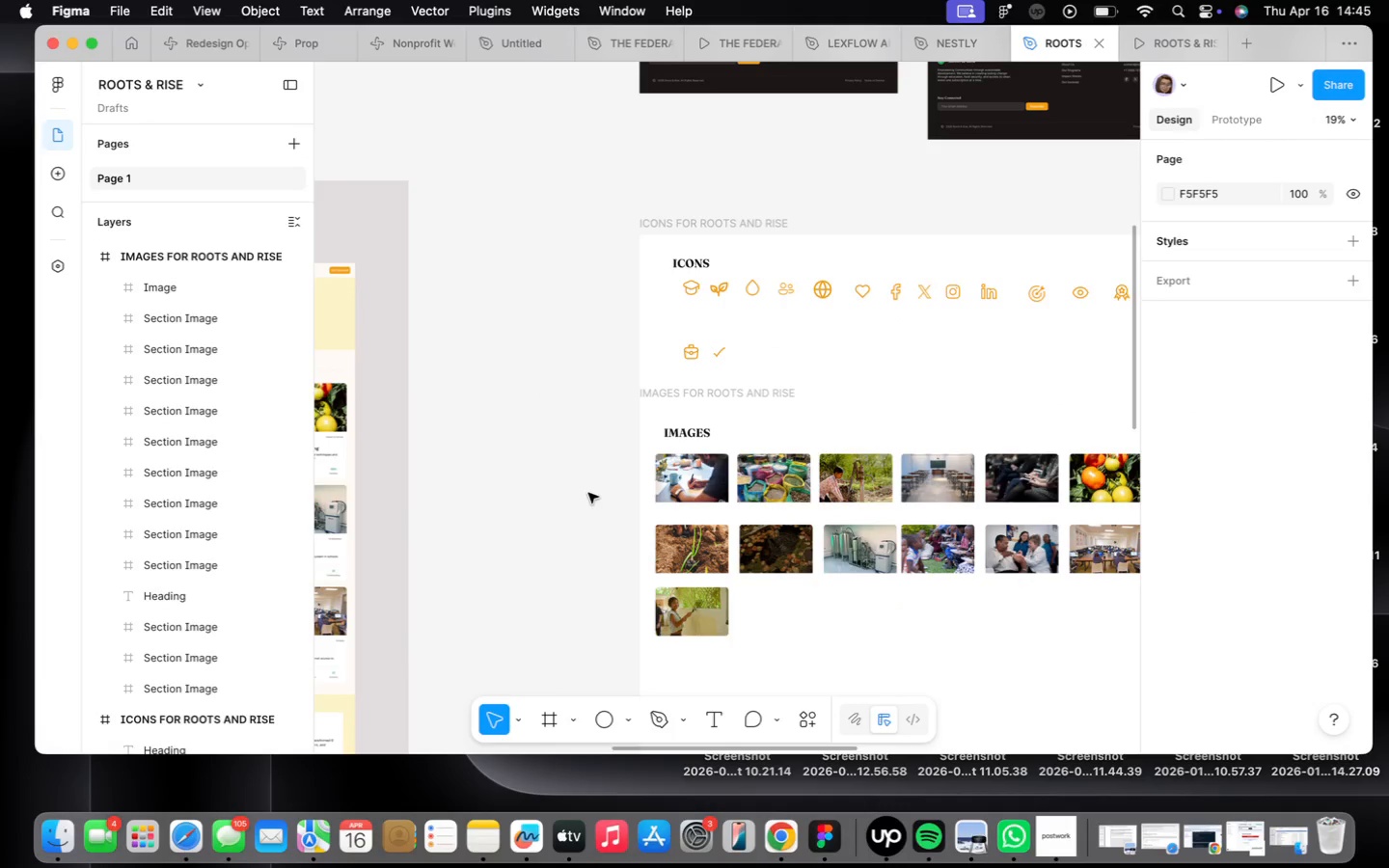 
scroll: coordinate [629, 560], scroll_direction: down, amount: 31.0
 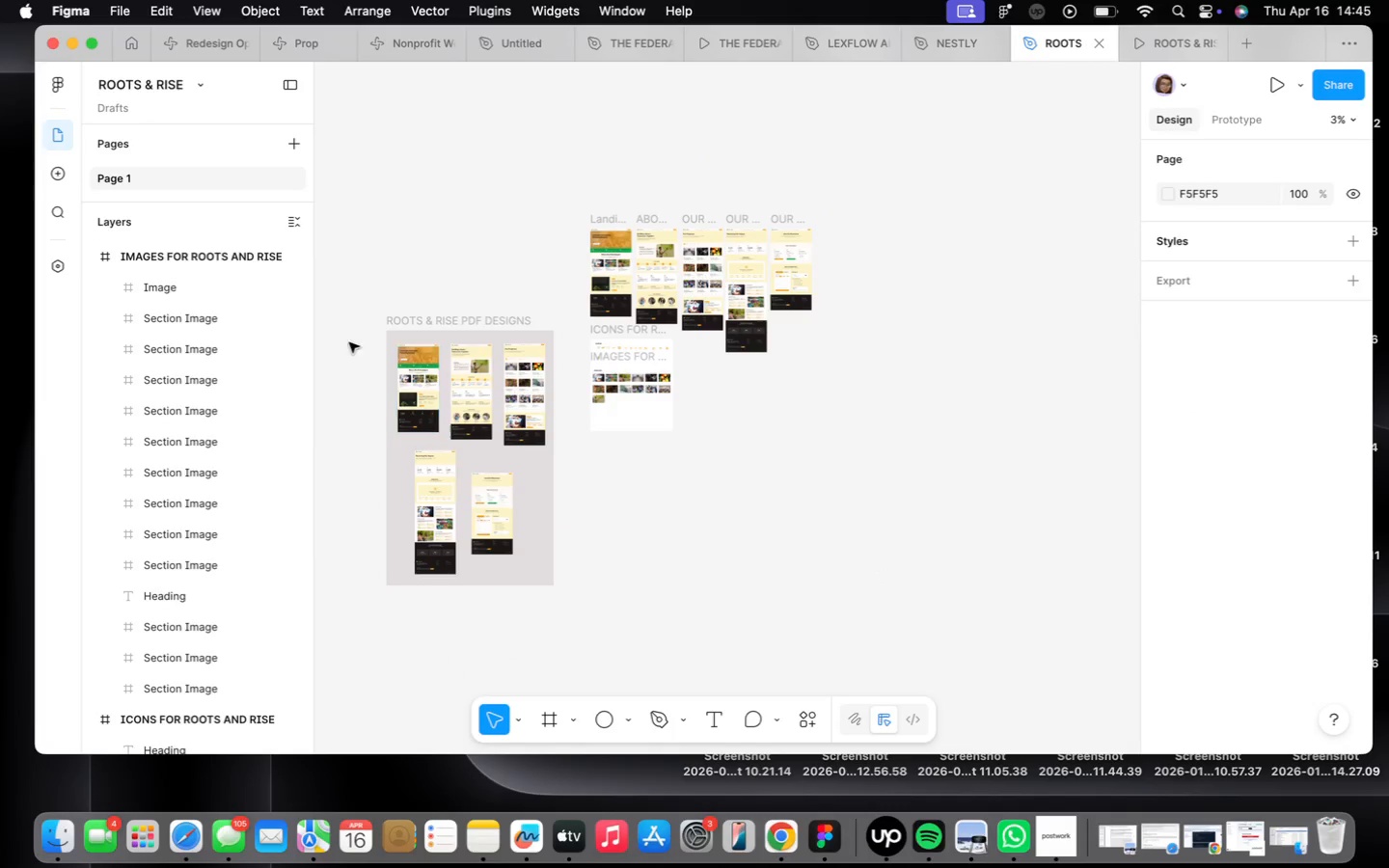 
left_click_drag(start_coordinate=[345, 293], to_coordinate=[558, 592])
 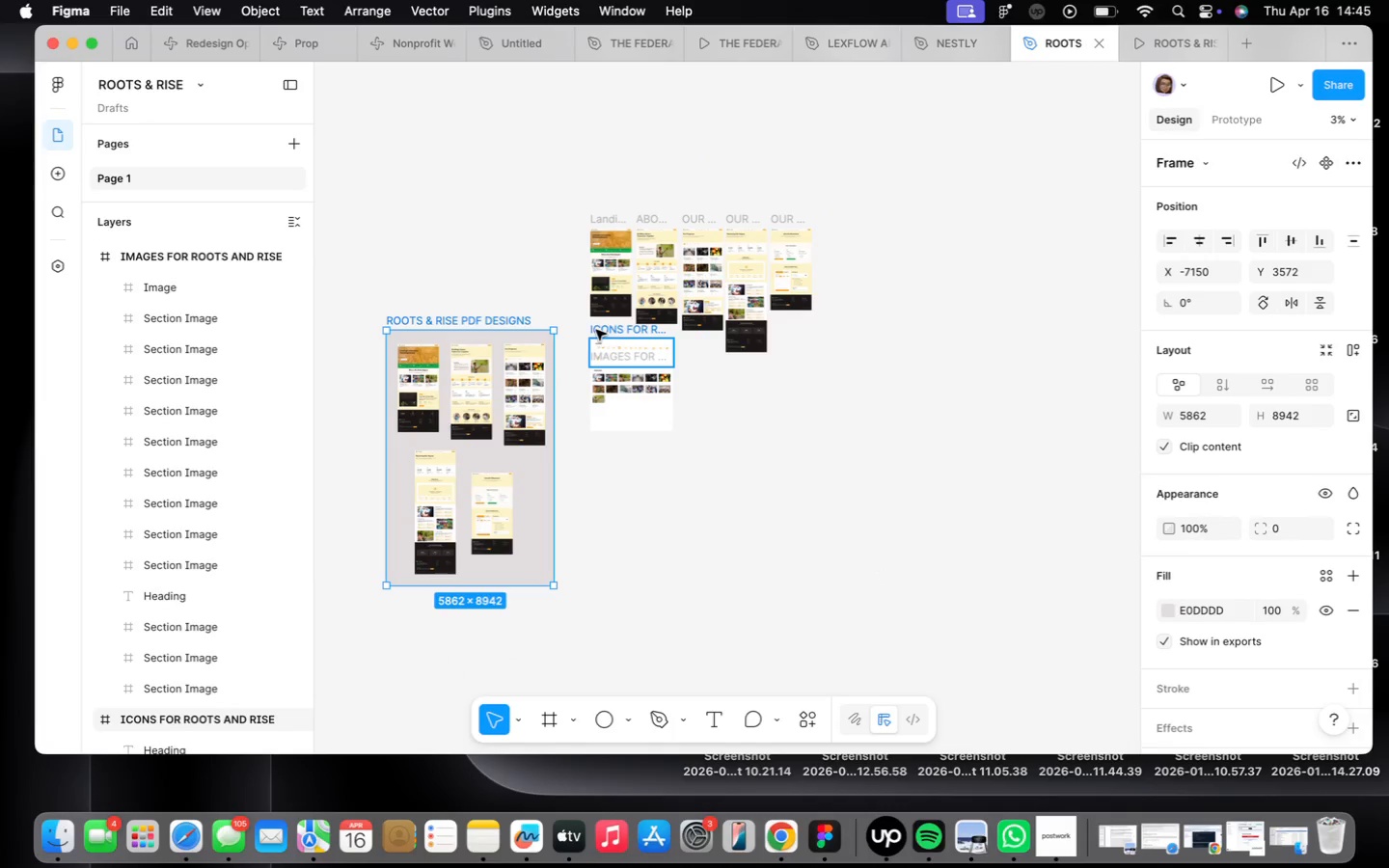 
scroll: coordinate [596, 336], scroll_direction: up, amount: 10.0
 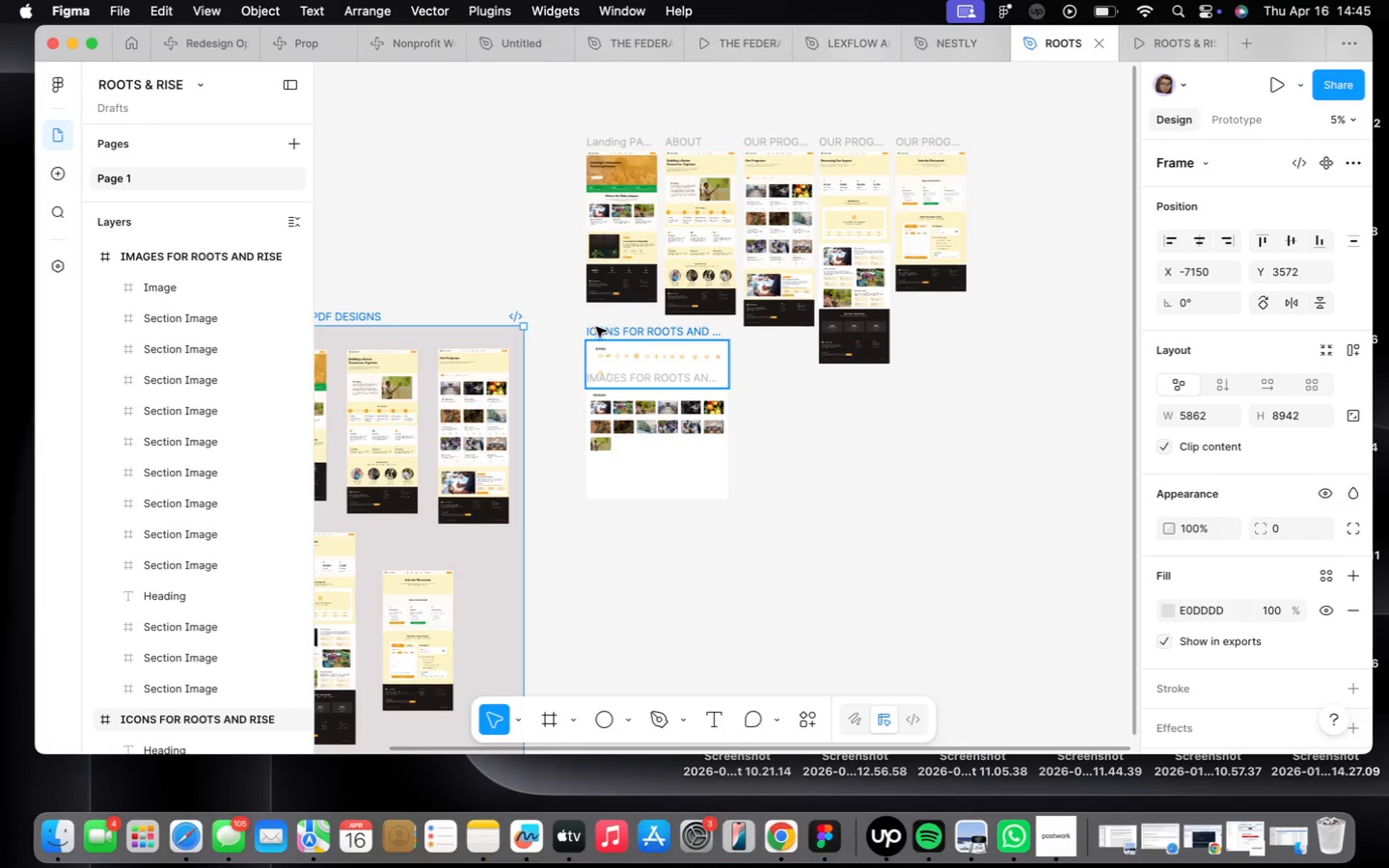 
hold_key(key=ShiftLeft, duration=1.35)
left_click([596, 327])
 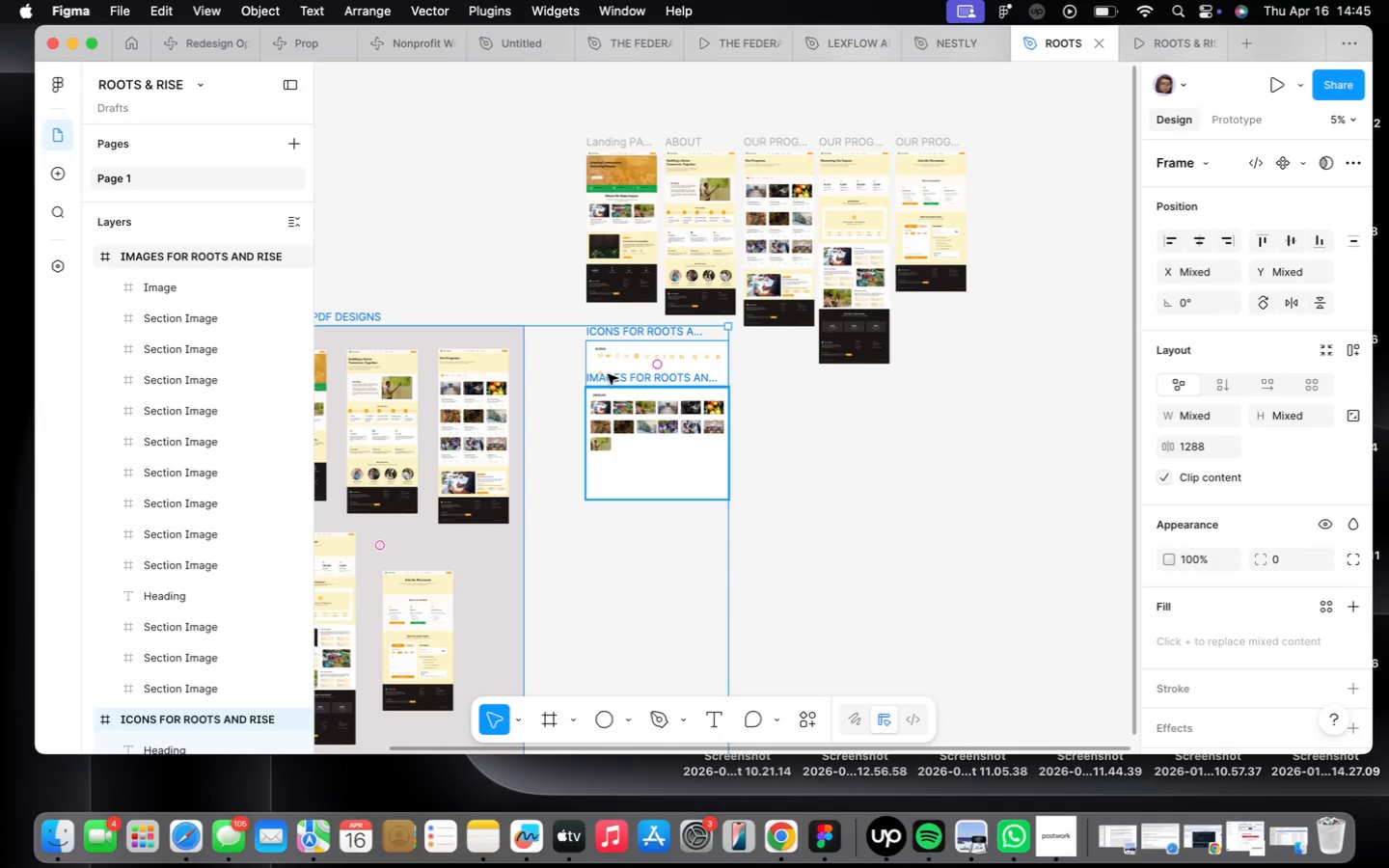 
scroll: coordinate [552, 379], scroll_direction: down, amount: 20.0
 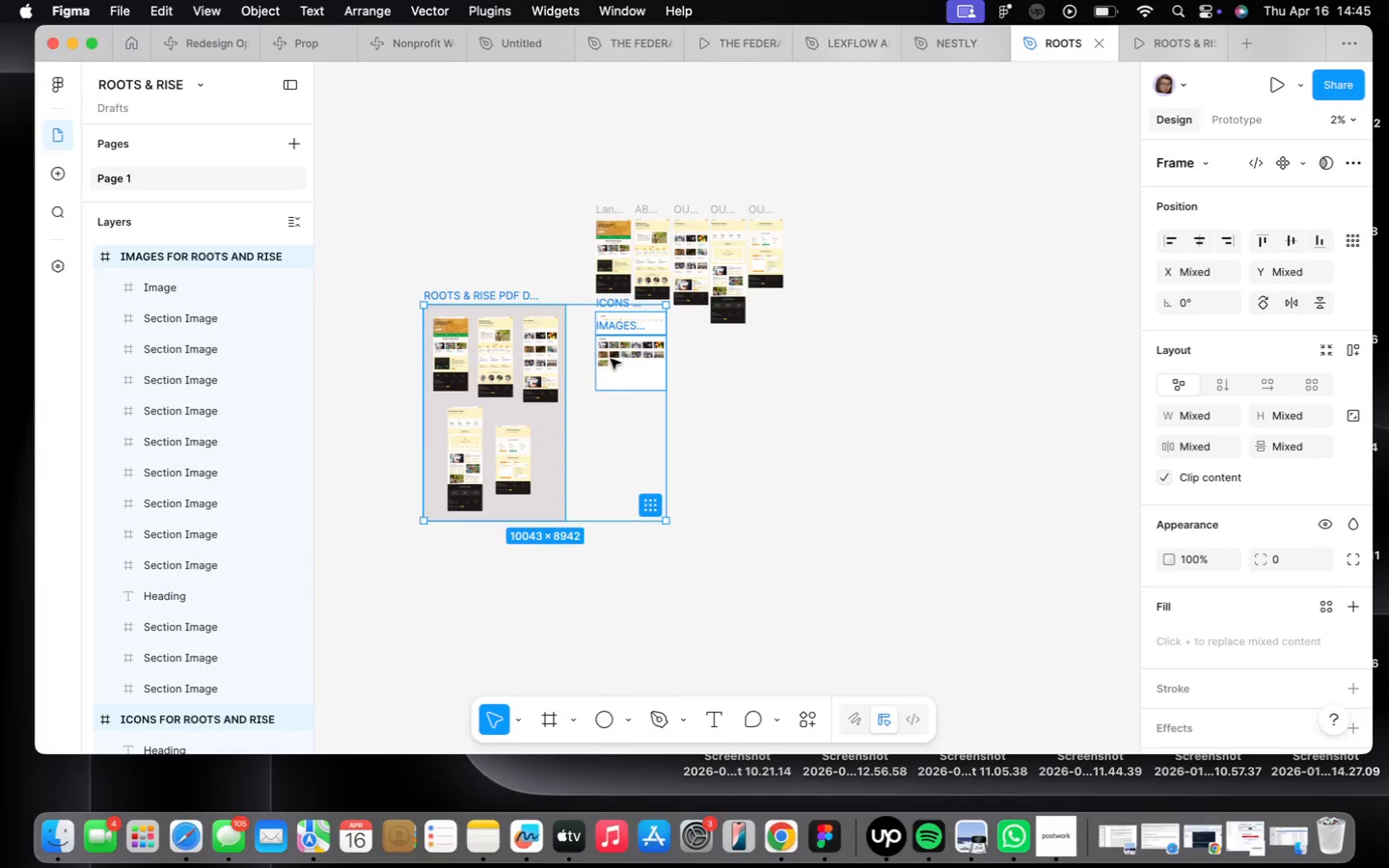 
left_click_drag(start_coordinate=[611, 359], to_coordinate=[746, 445])
 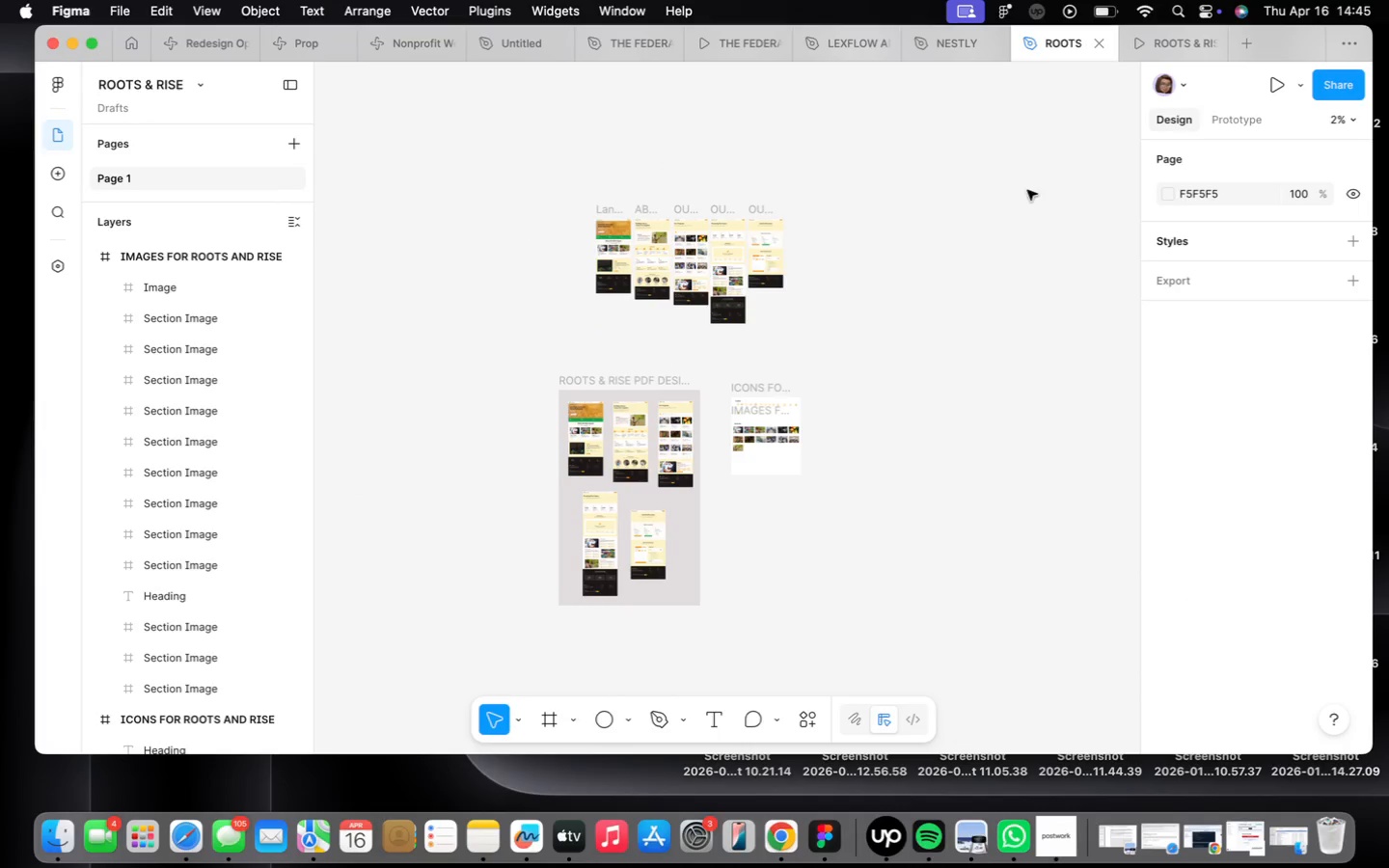 